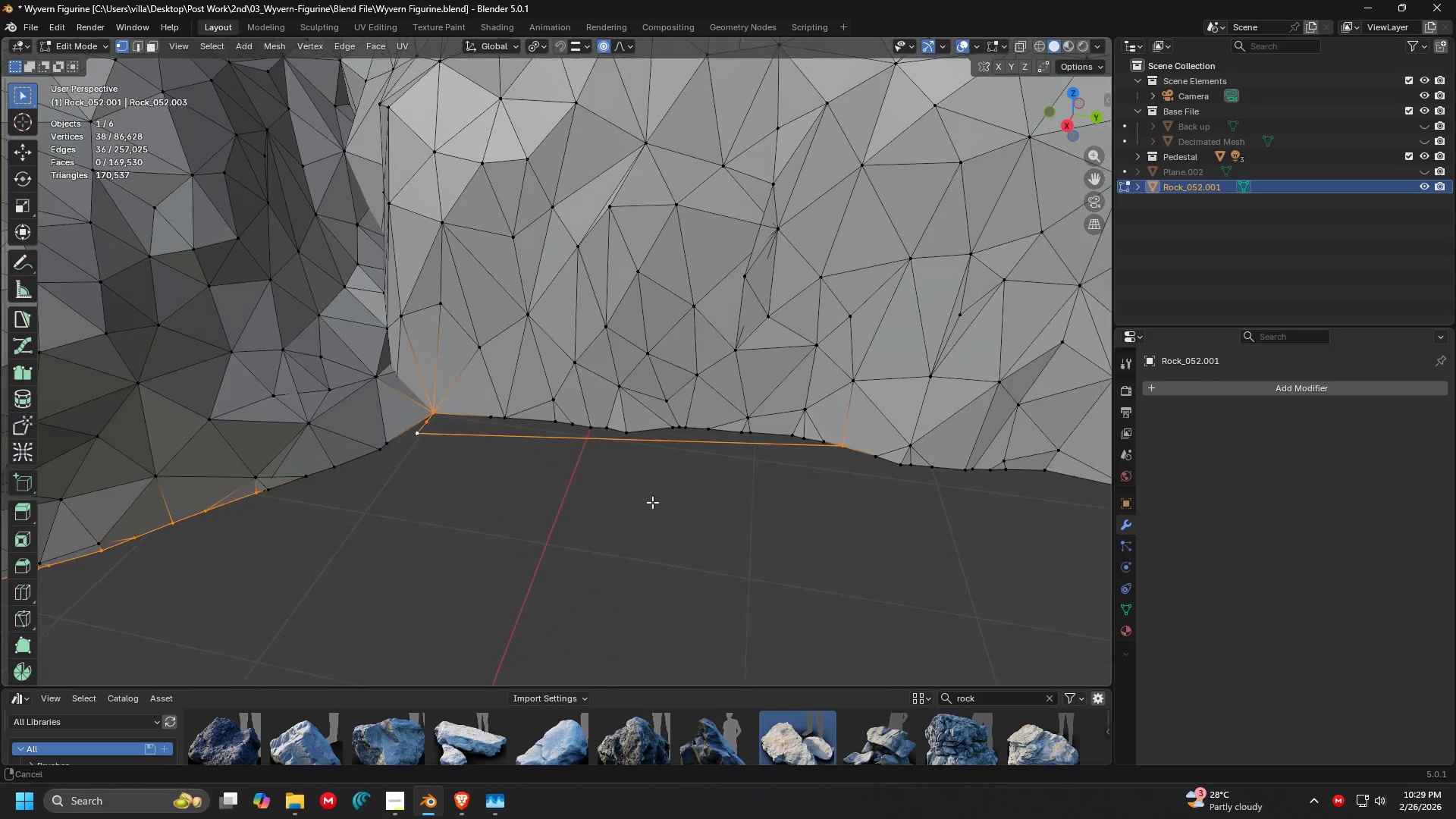 
left_click([422, 452])
 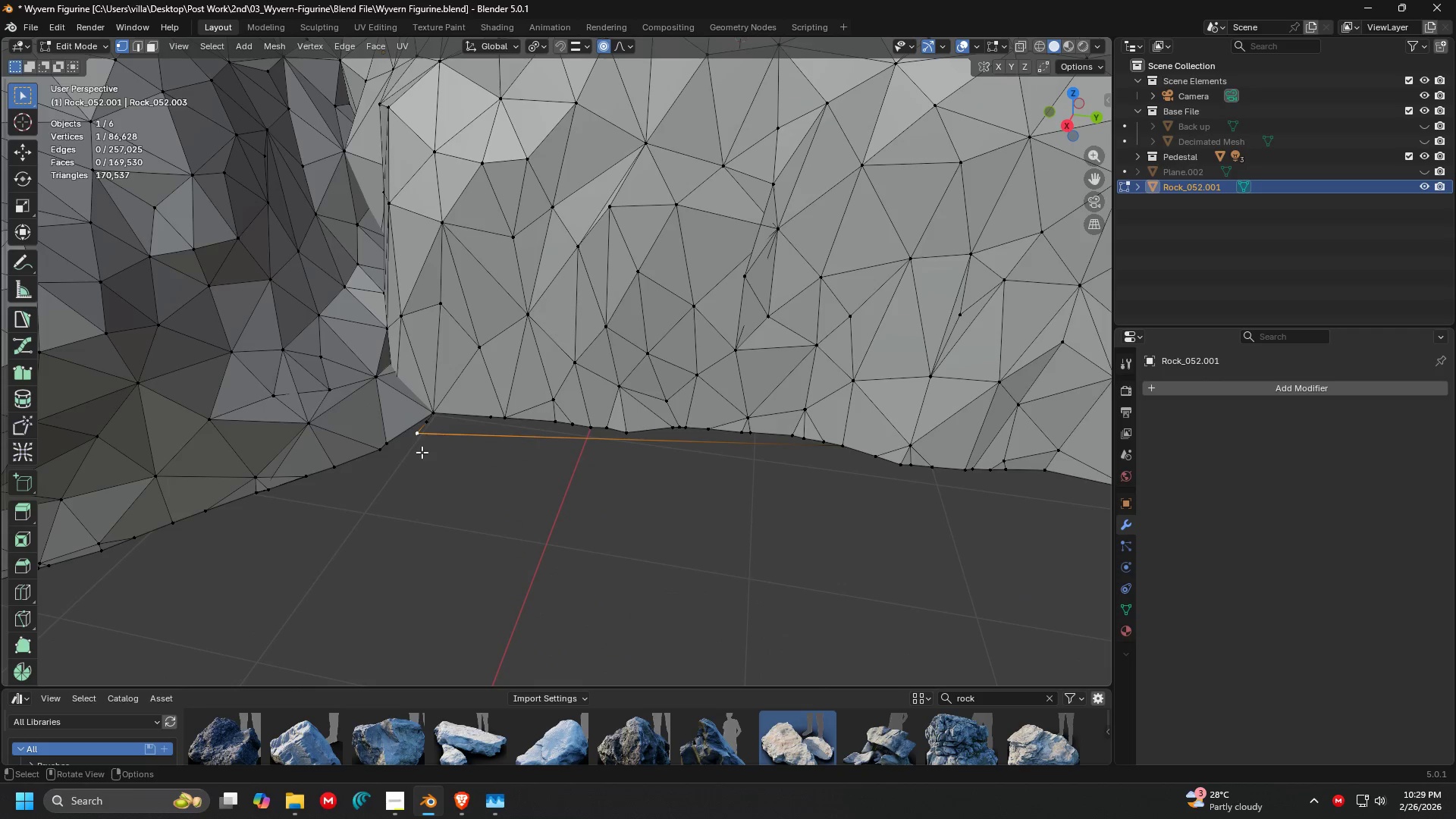 
key(X)
 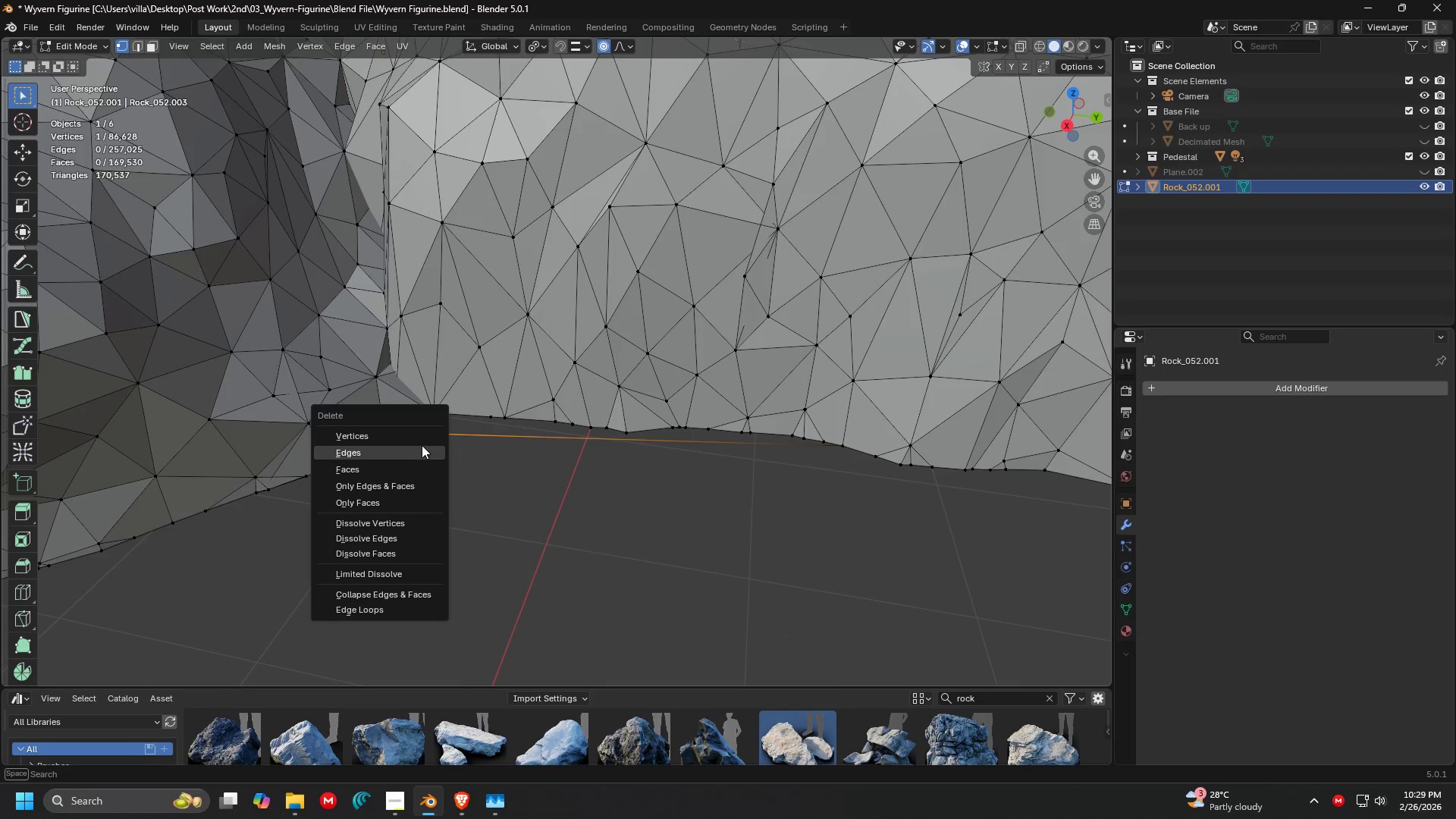 
left_click([422, 441])
 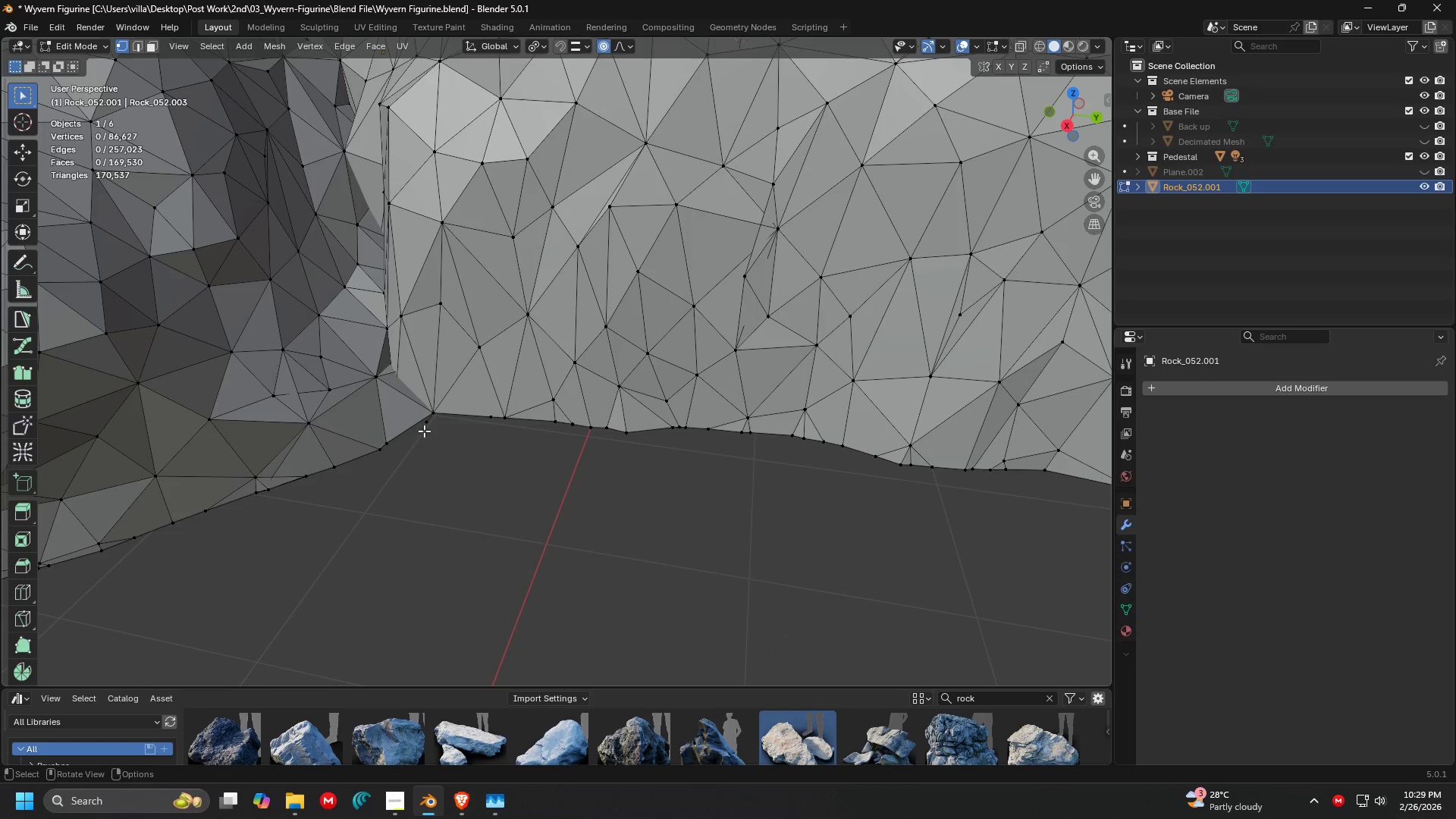 
left_click([425, 430])
 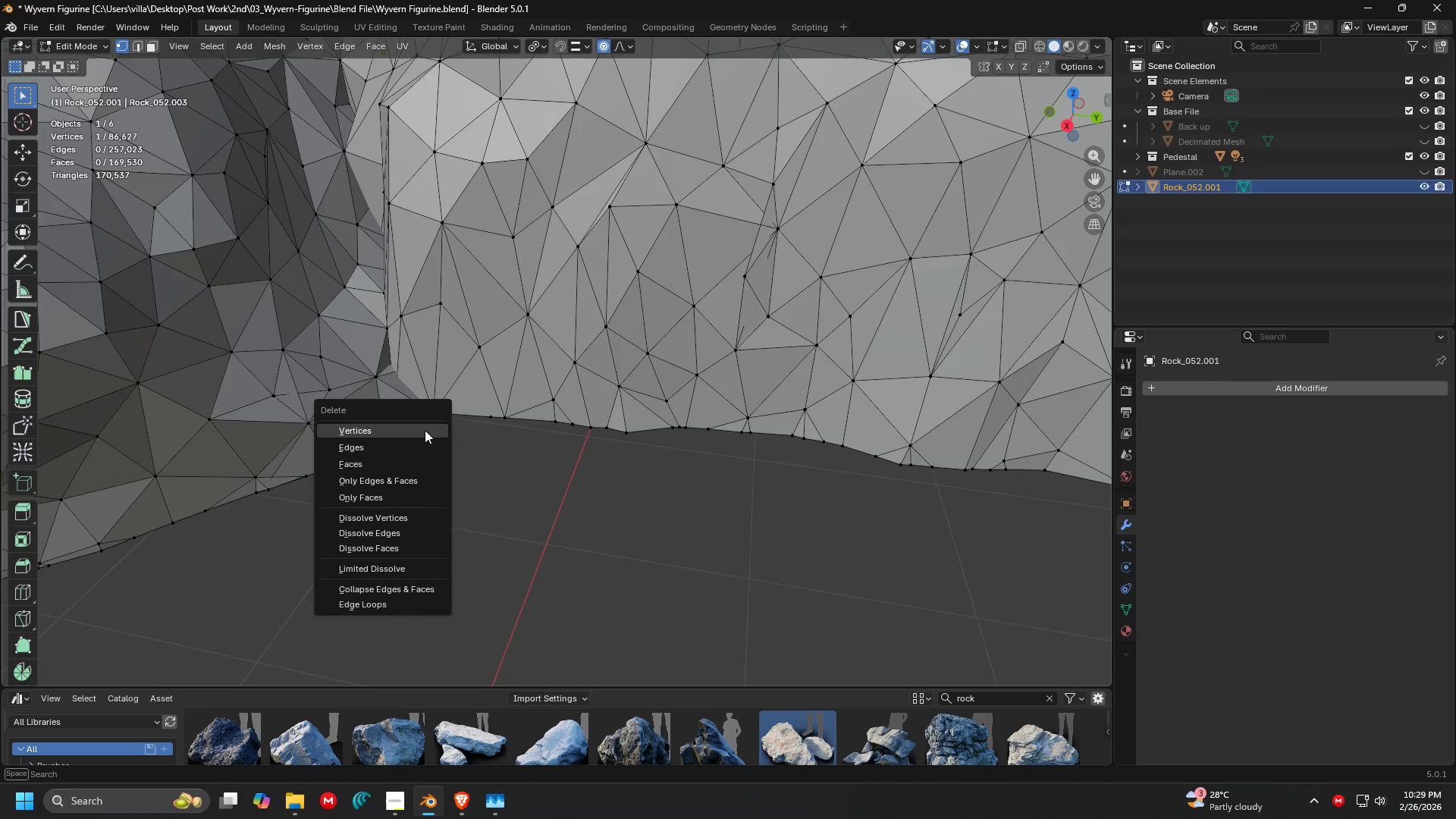 
key(X)
 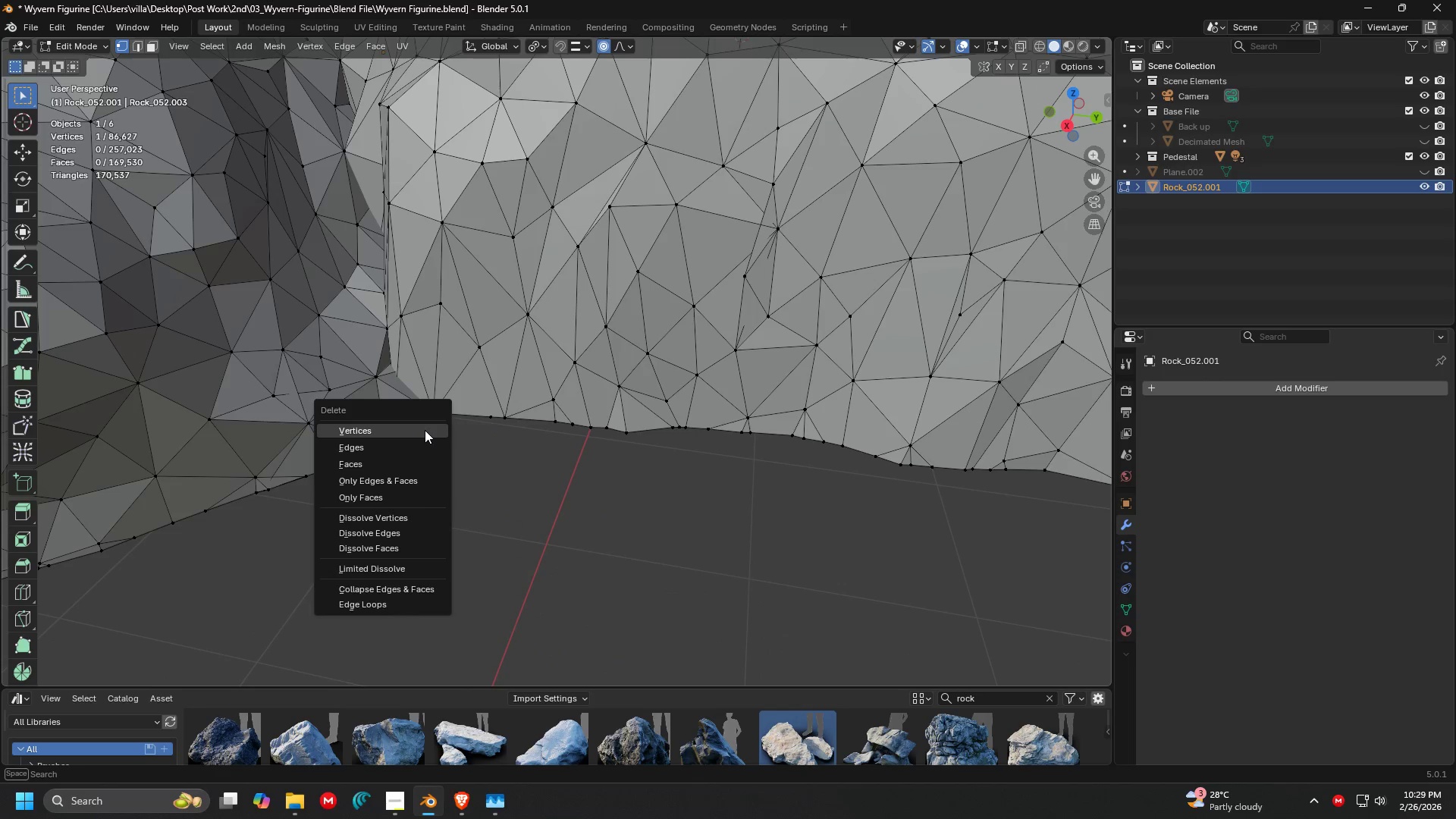 
double_click([425, 430])
 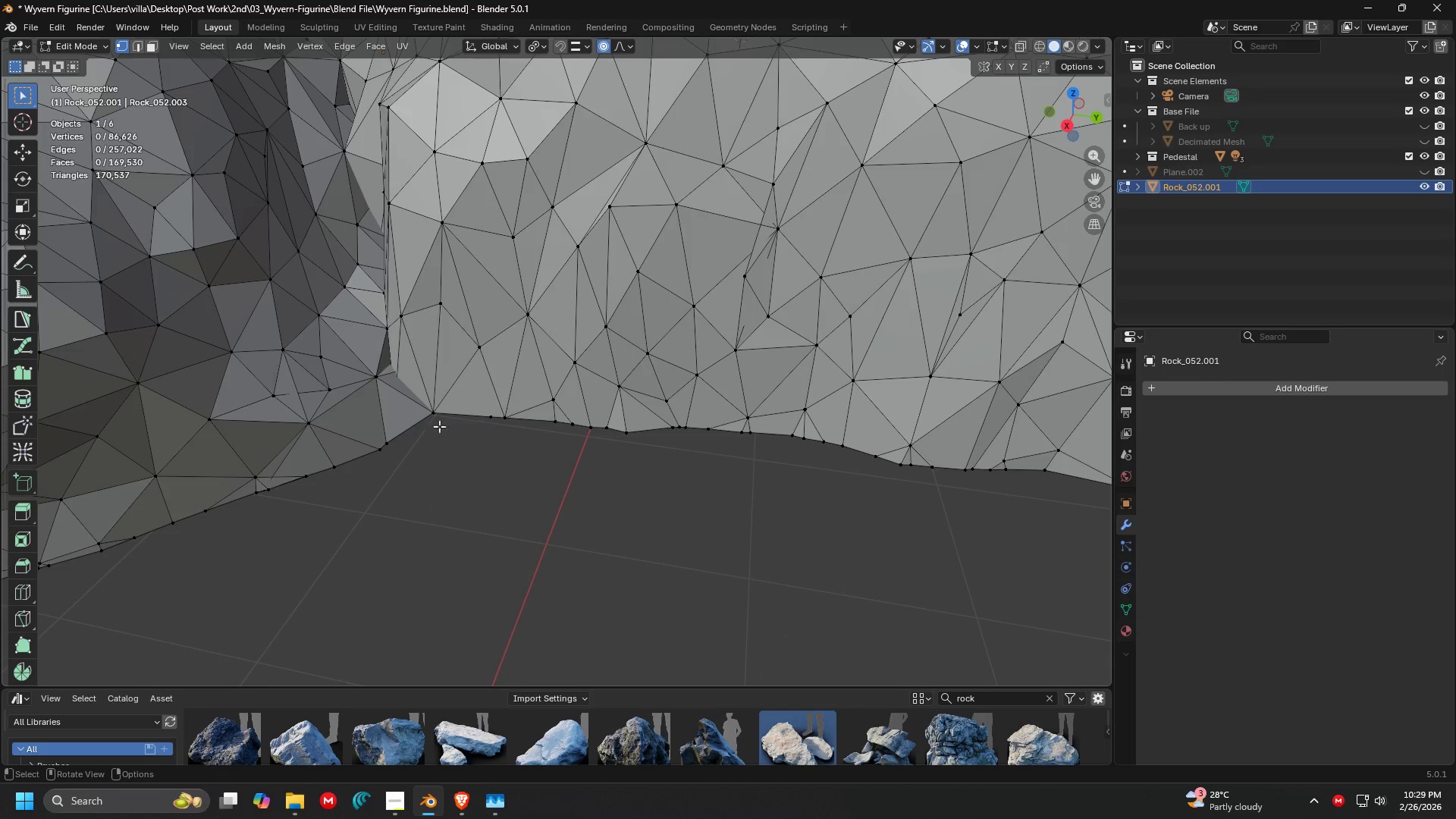 
hold_key(key=AltLeft, duration=0.34)
left_click([445, 419])
 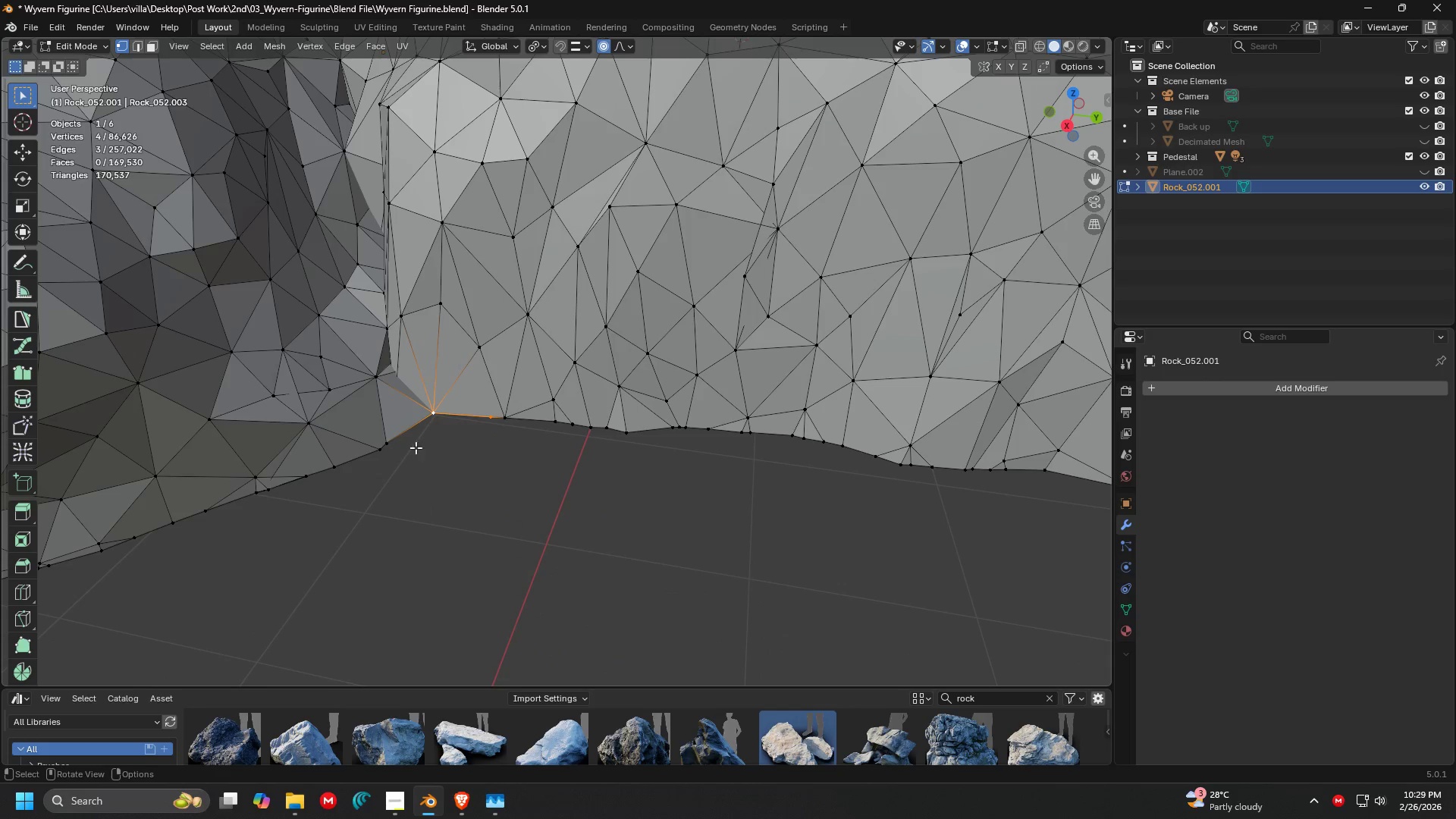 
key(Shift+ShiftLeft)
 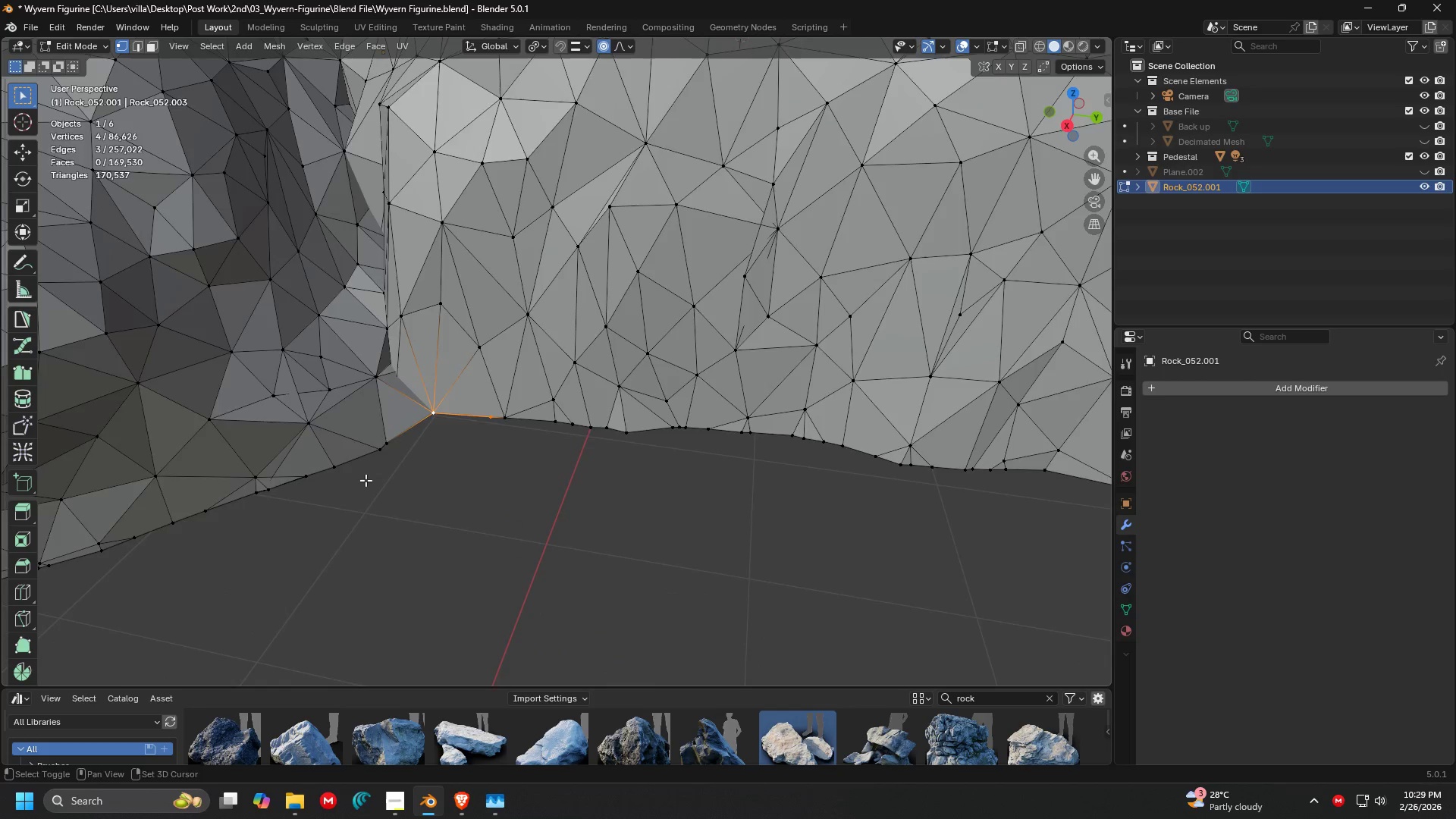 
scroll: coordinate [366, 480], scroll_direction: down, amount: 2.0
 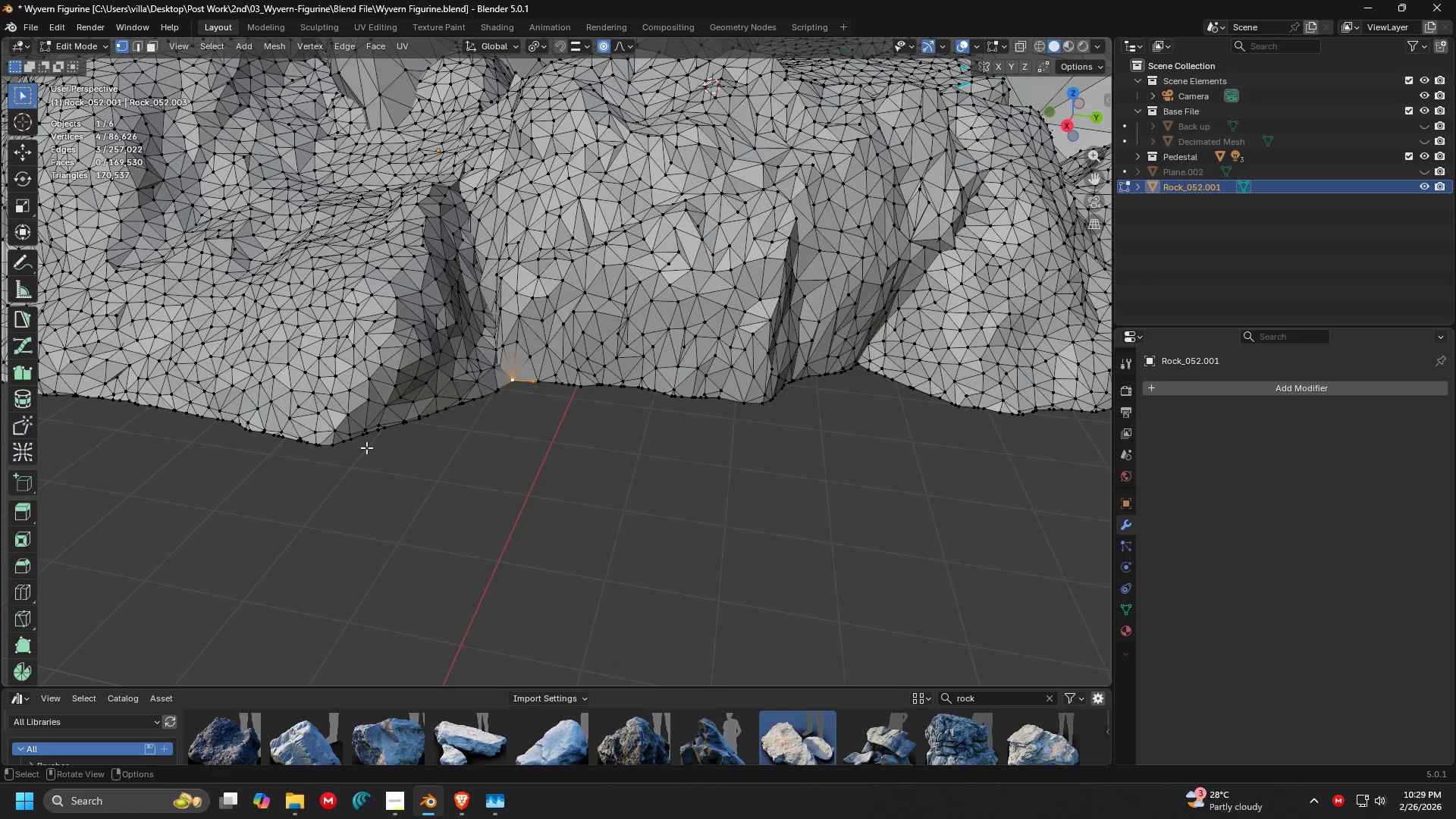 
hold_key(key=ShiftLeft, duration=0.41)
 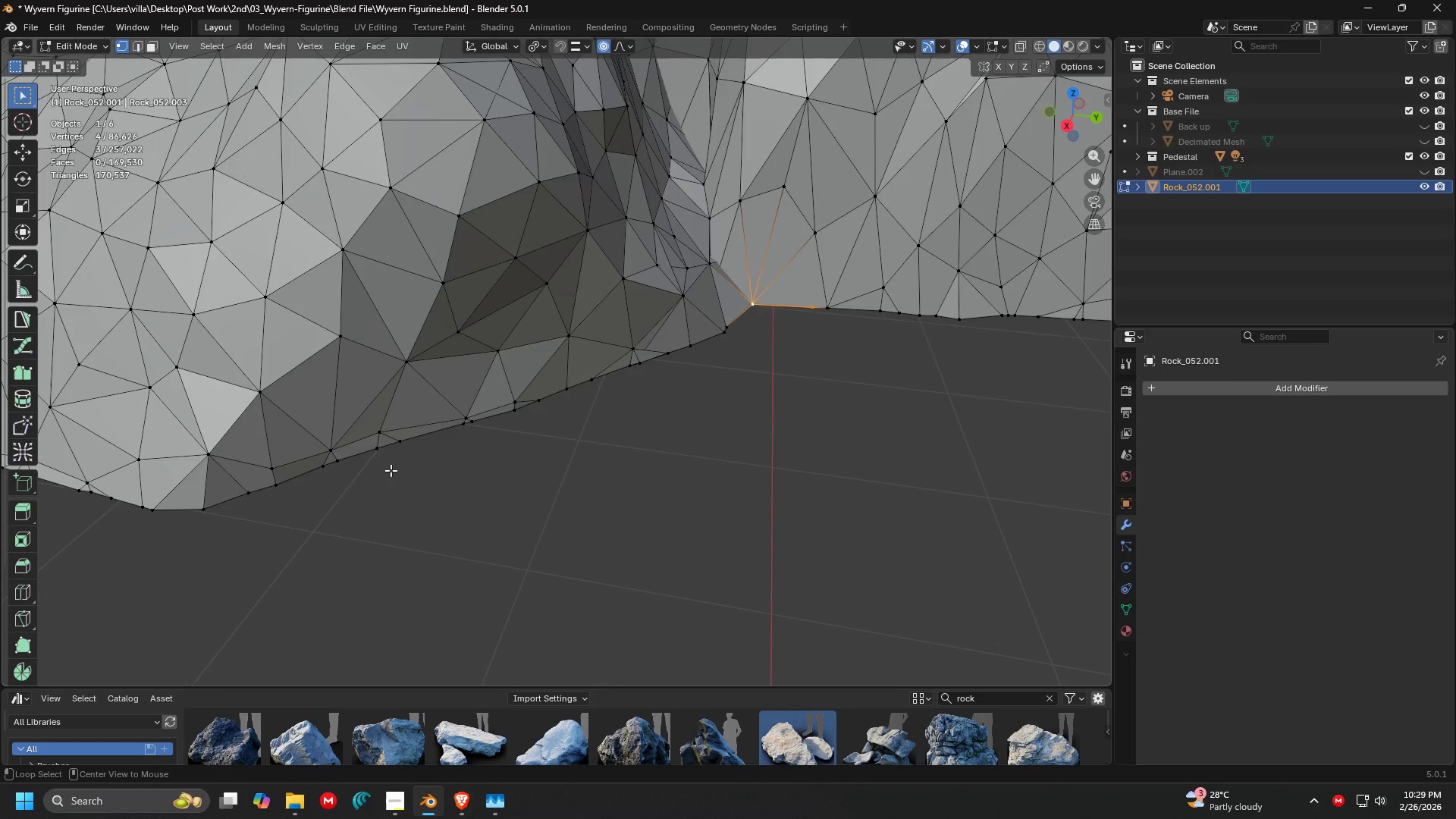 
scroll: coordinate [367, 444], scroll_direction: up, amount: 1.0
 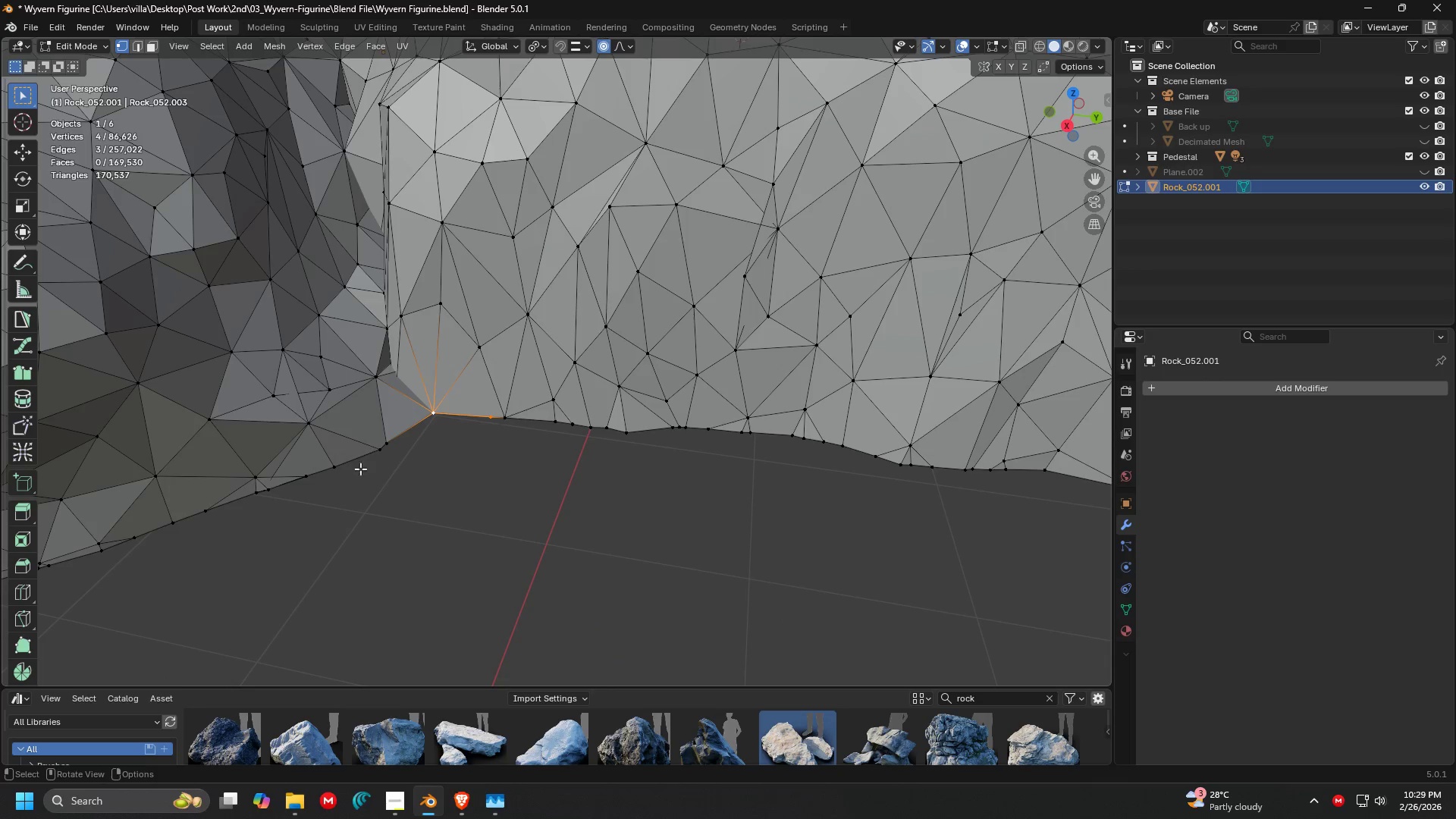 
hold_key(key=AltLeft, duration=1.5)
left_click([388, 470])
 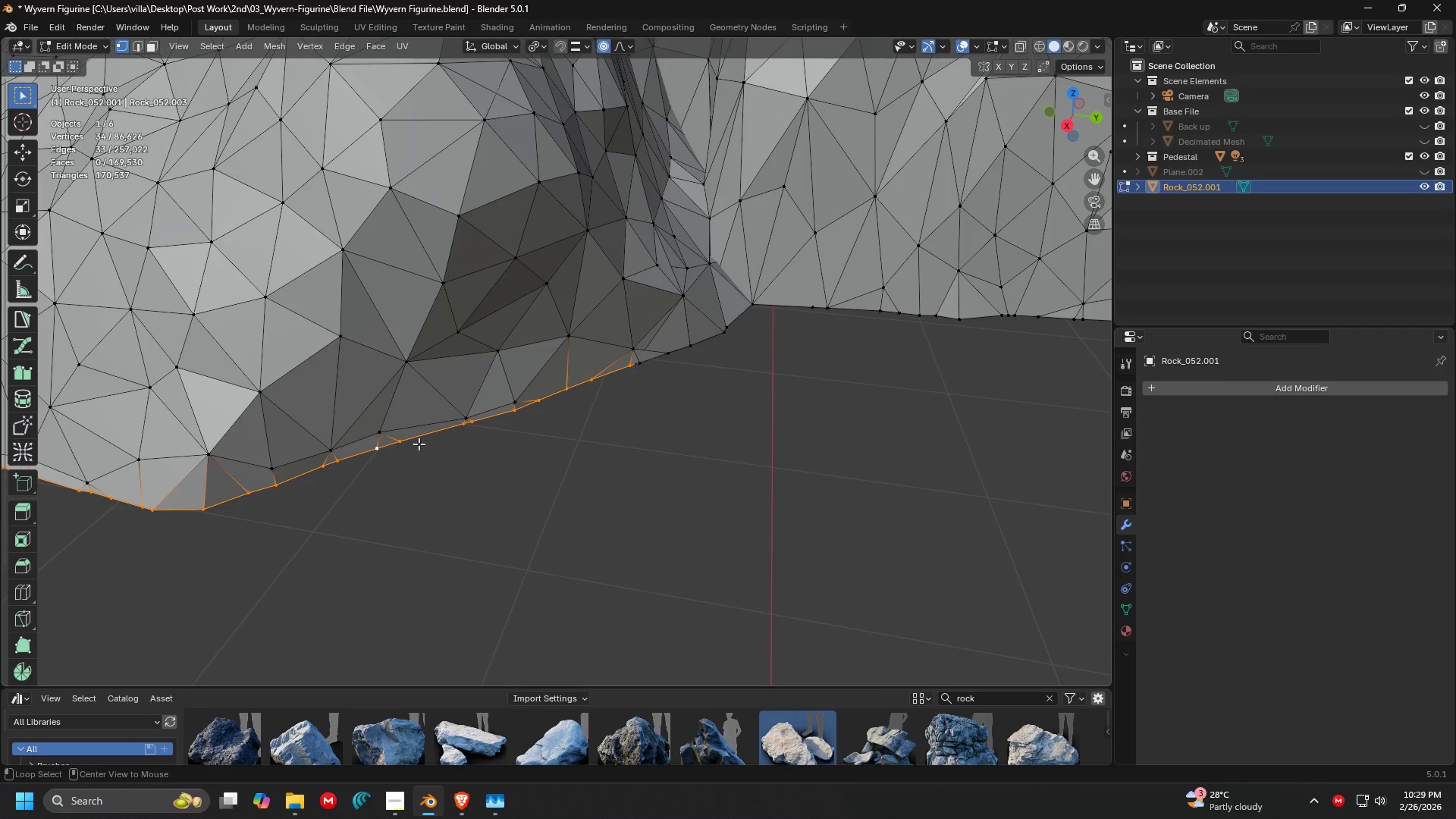 
hold_key(key=ShiftLeft, duration=0.75)
left_click([643, 371])
 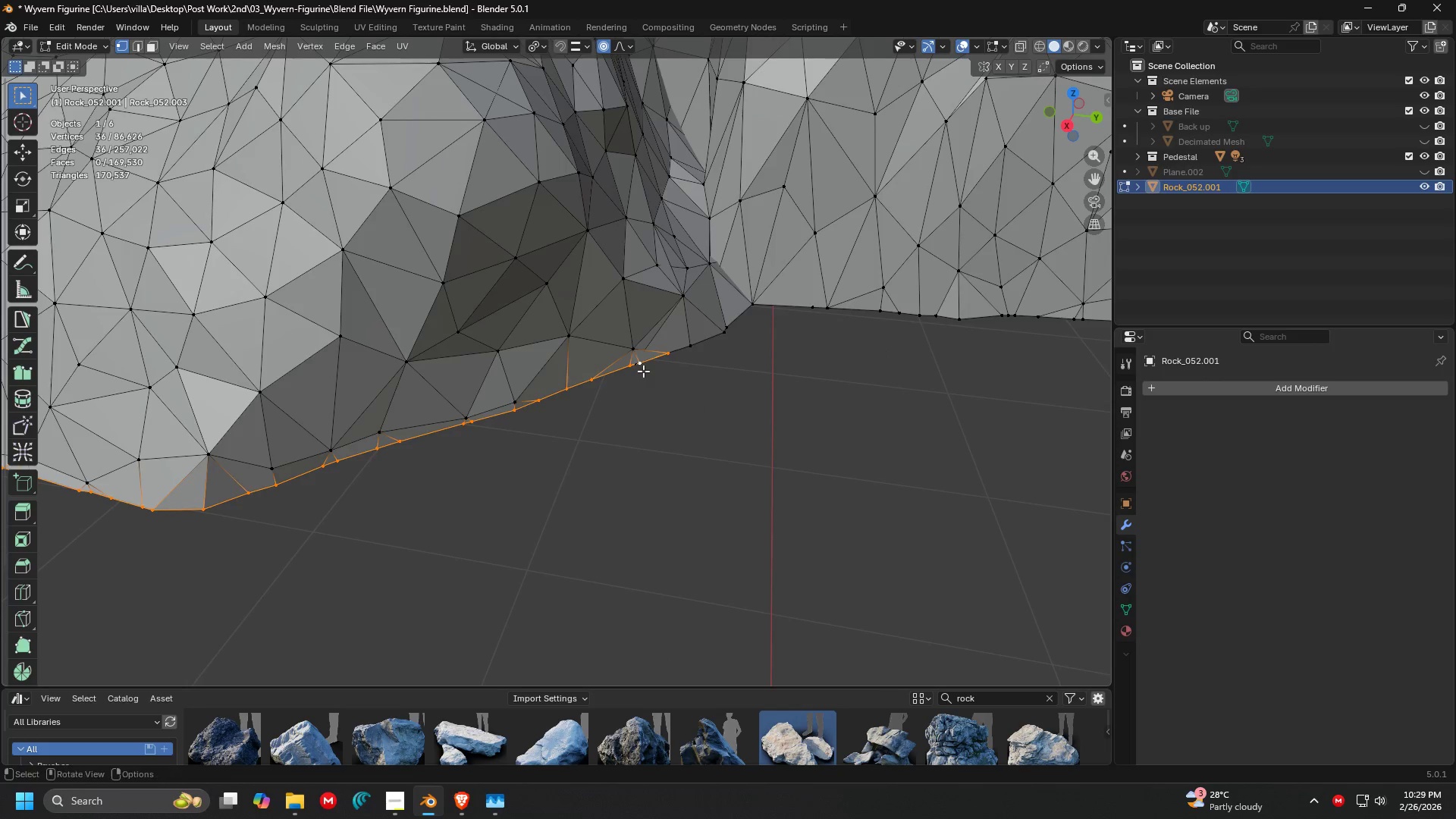 
scroll: coordinate [643, 371], scroll_direction: up, amount: 1.0
 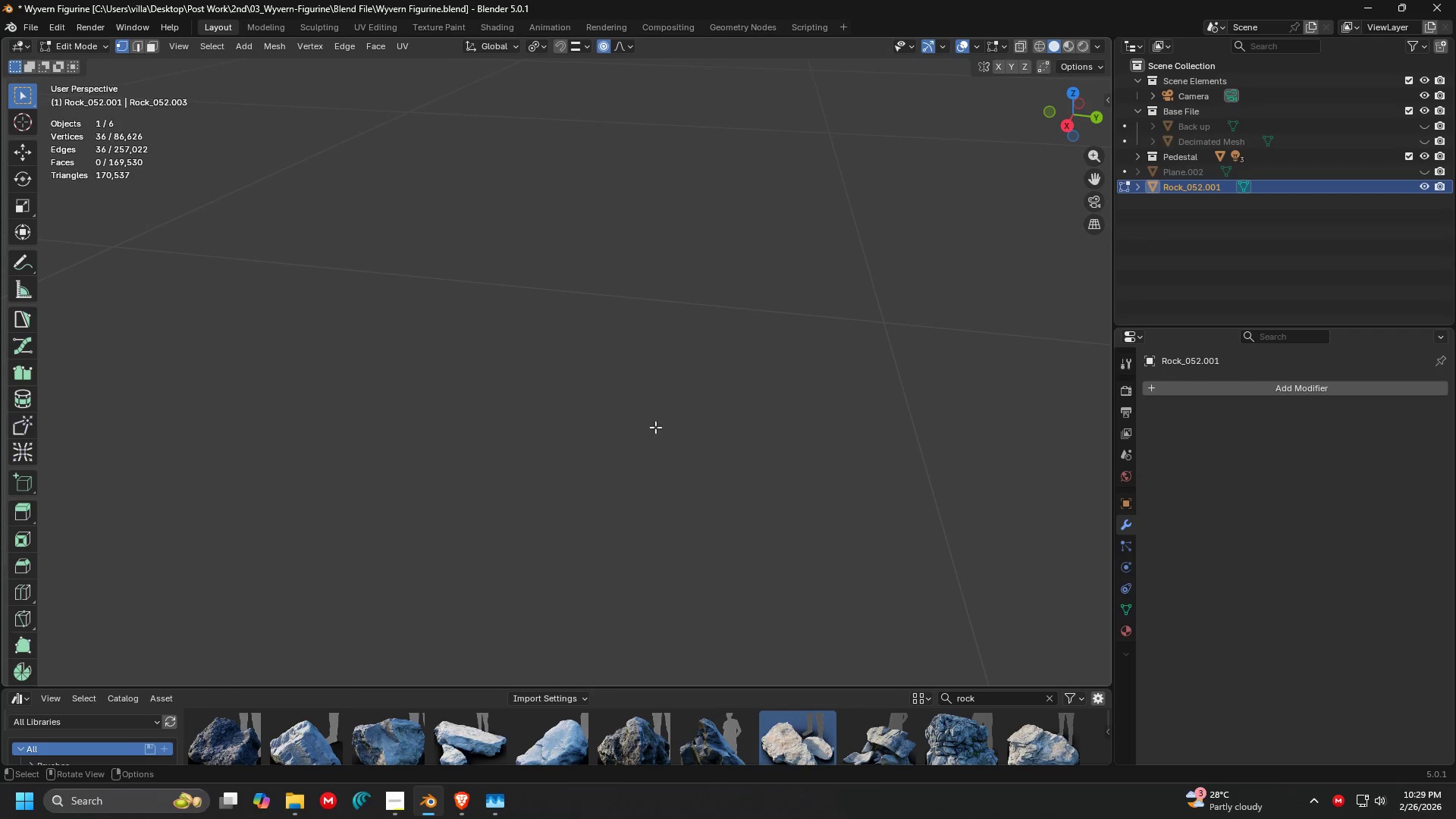 
hold_key(key=ControlLeft, duration=0.89)
 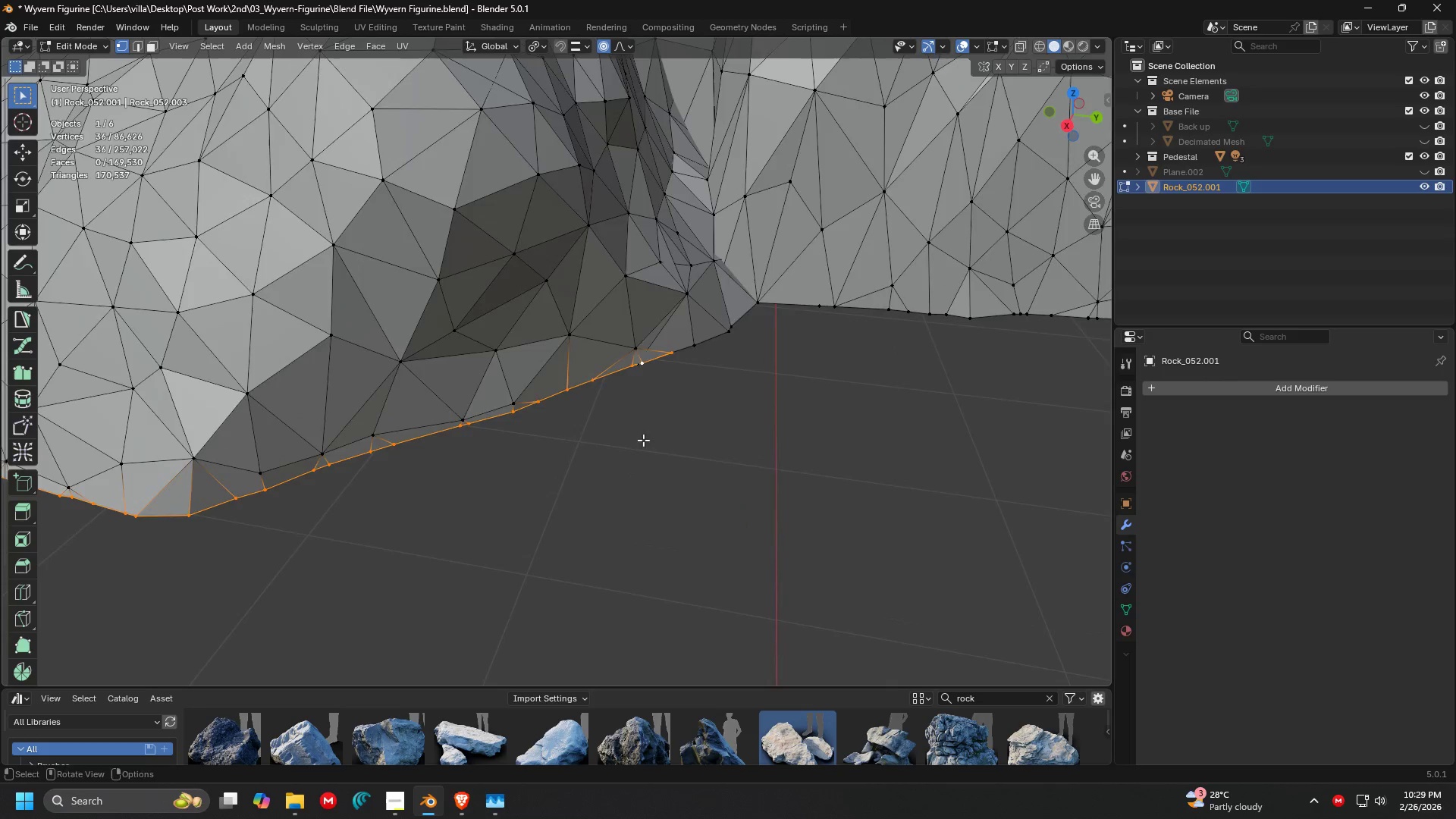 
key(Shift+ShiftLeft)
 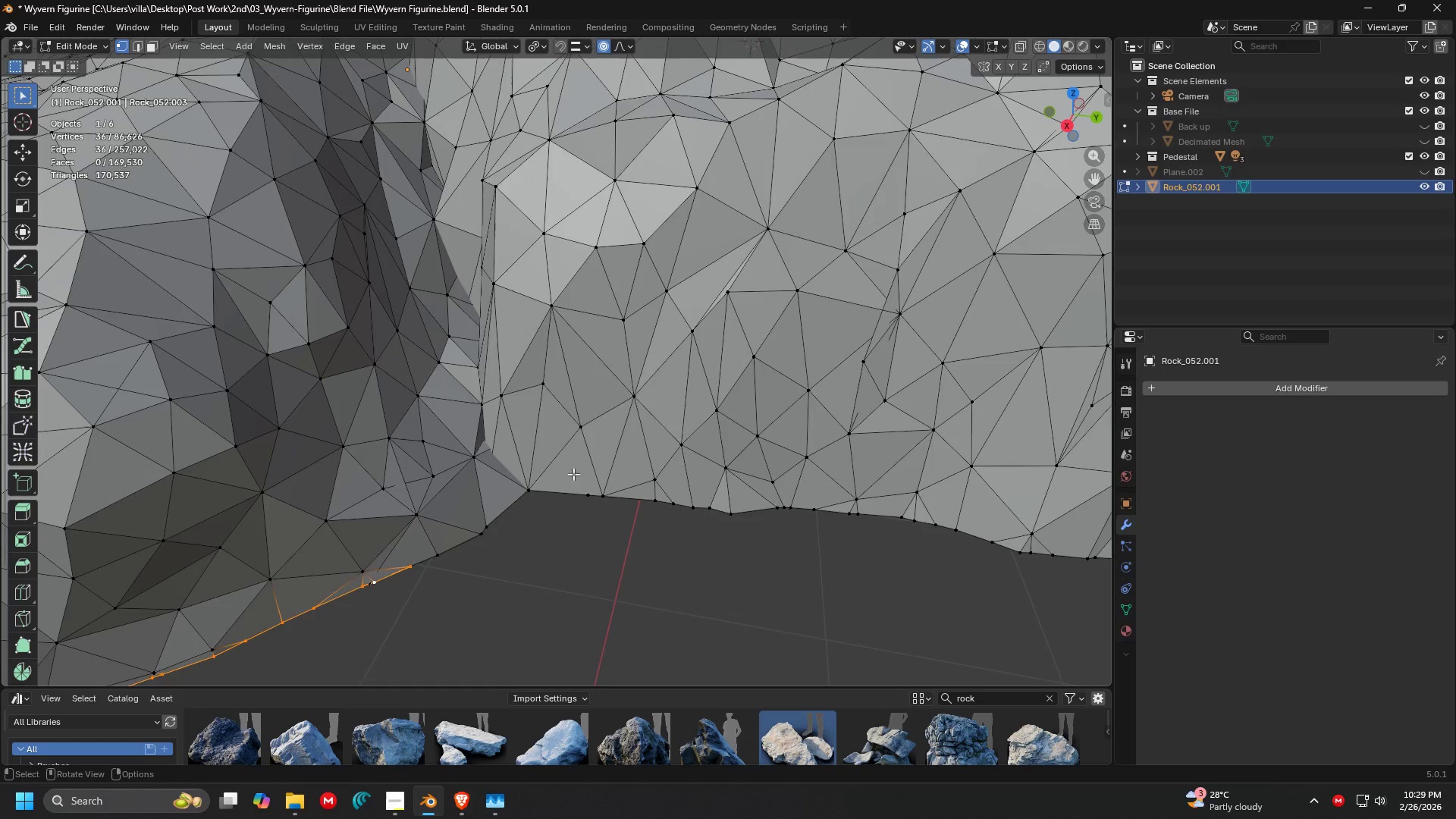 
hold_key(key=ControlLeft, duration=0.38)
 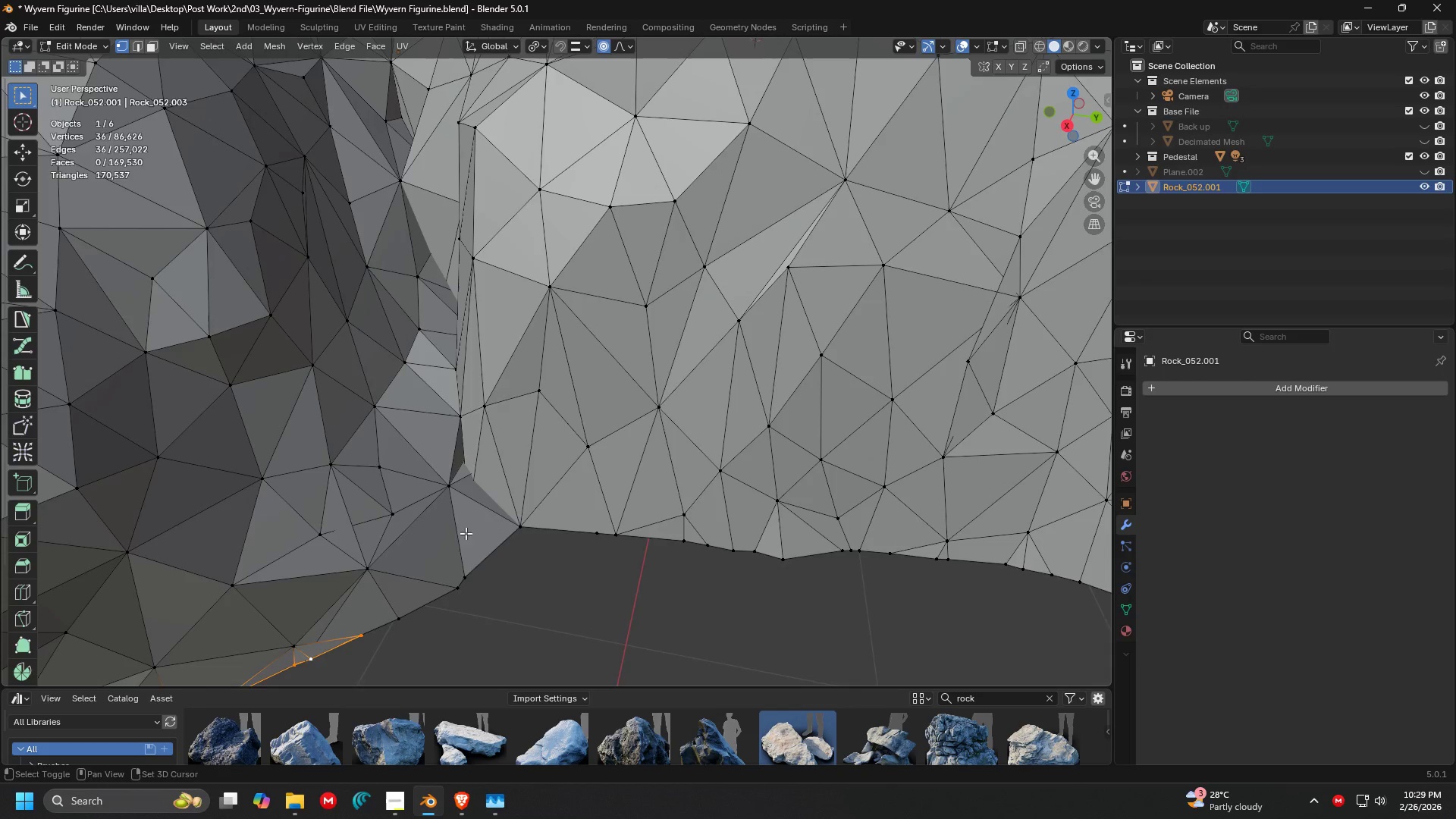 
hold_key(key=ShiftLeft, duration=0.58)
 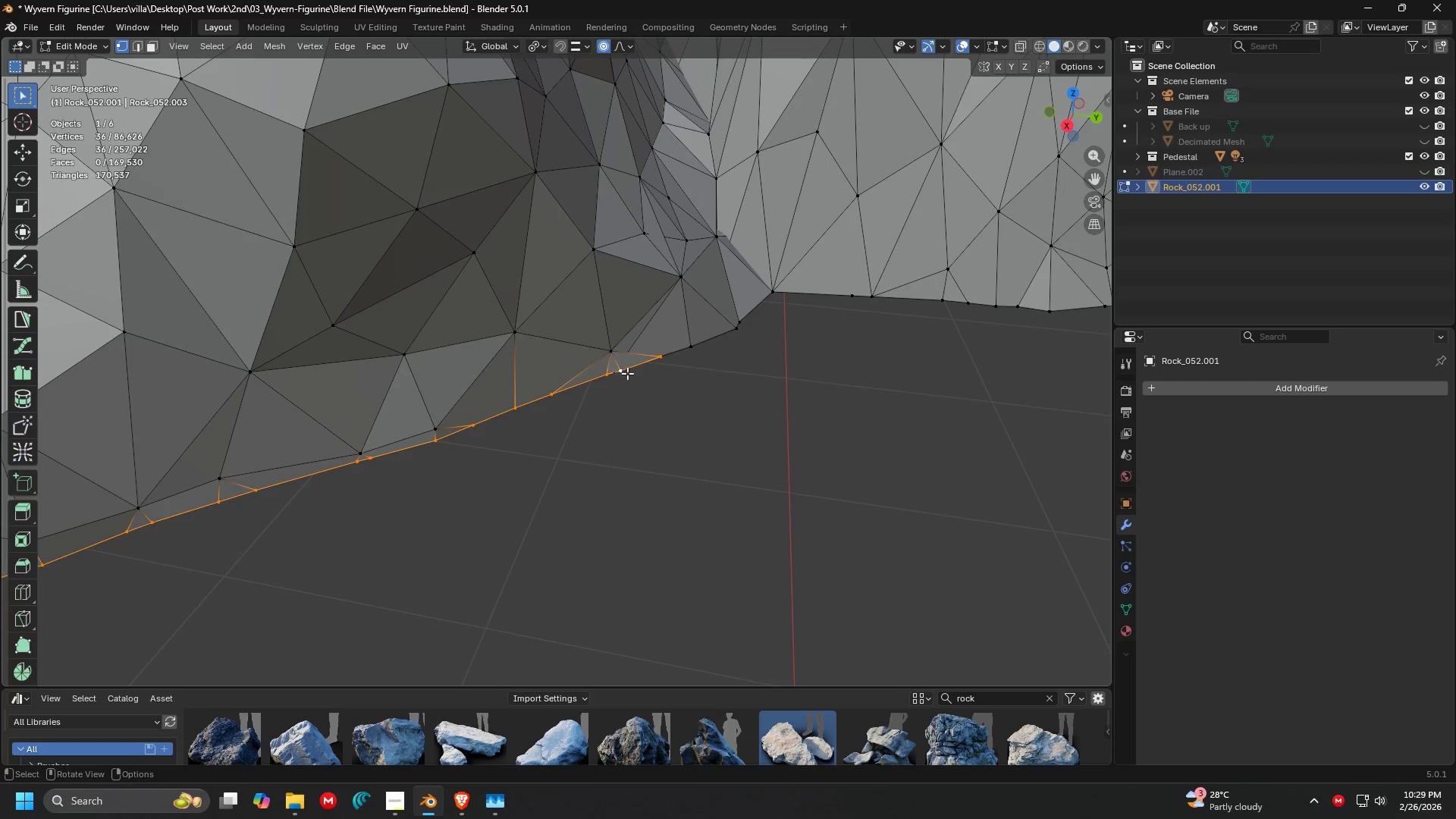 
hold_key(key=ShiftLeft, duration=3.22)
double_click([613, 373])
 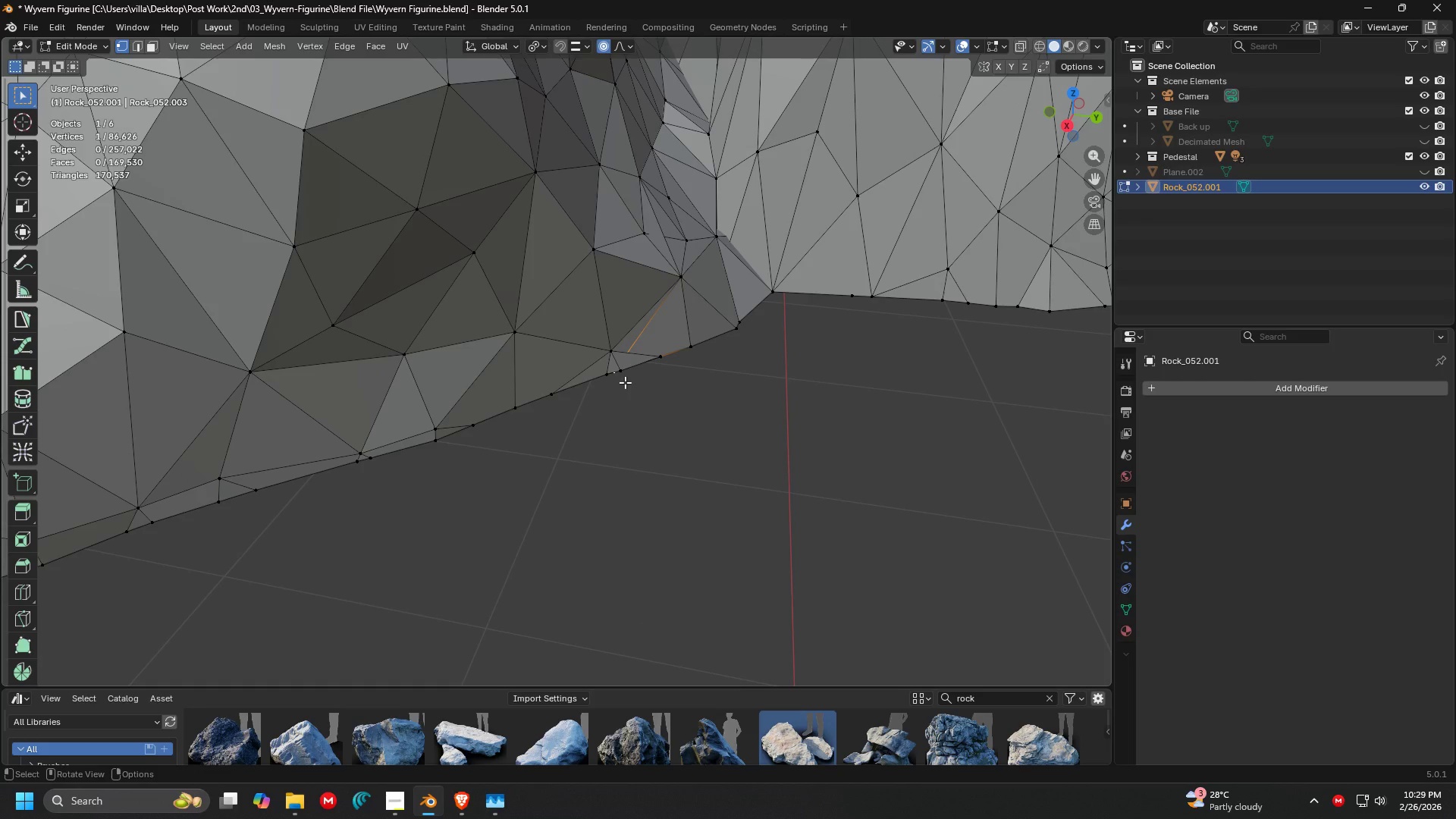 
key(X)
 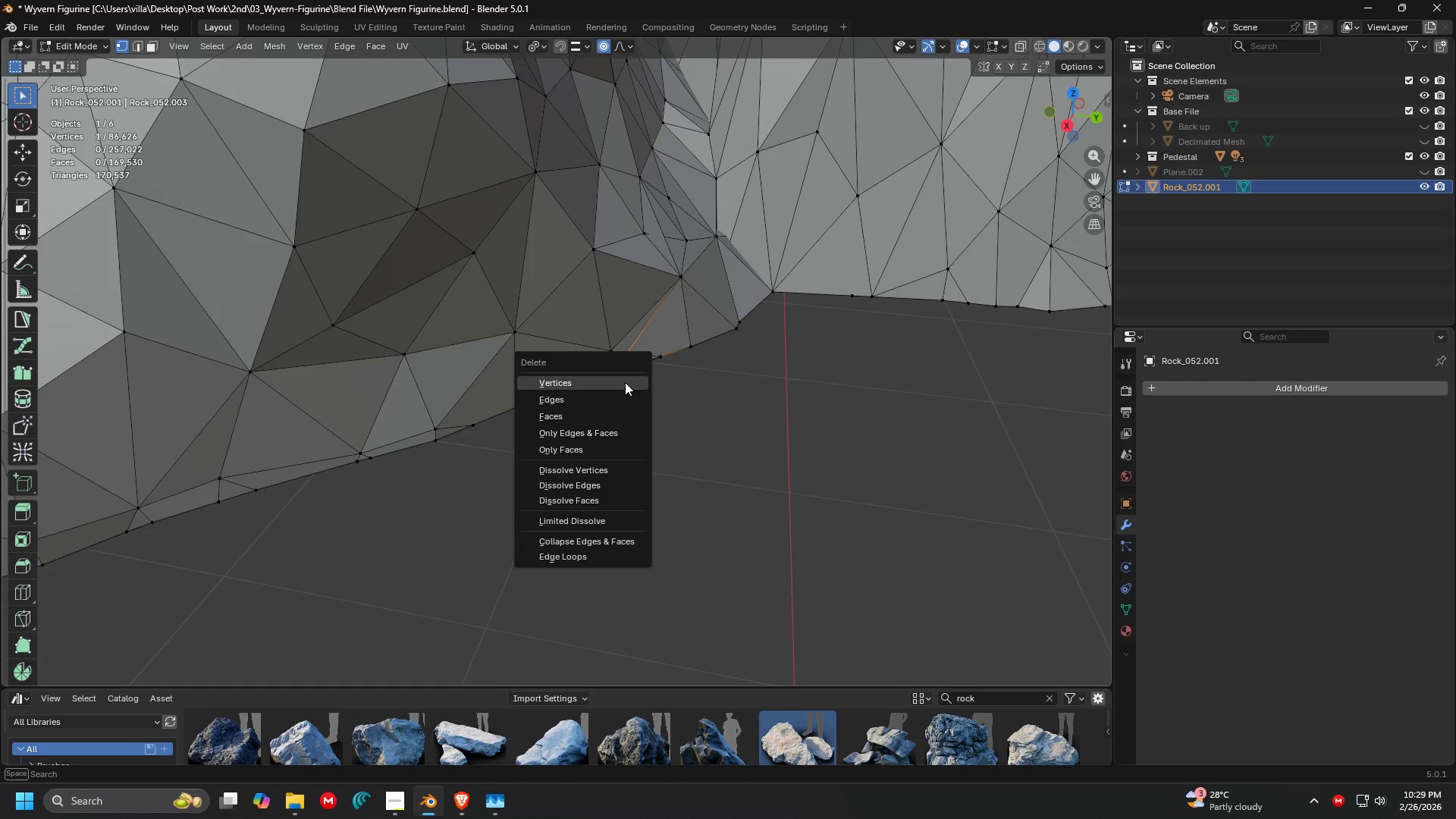 
left_click([625, 382])
 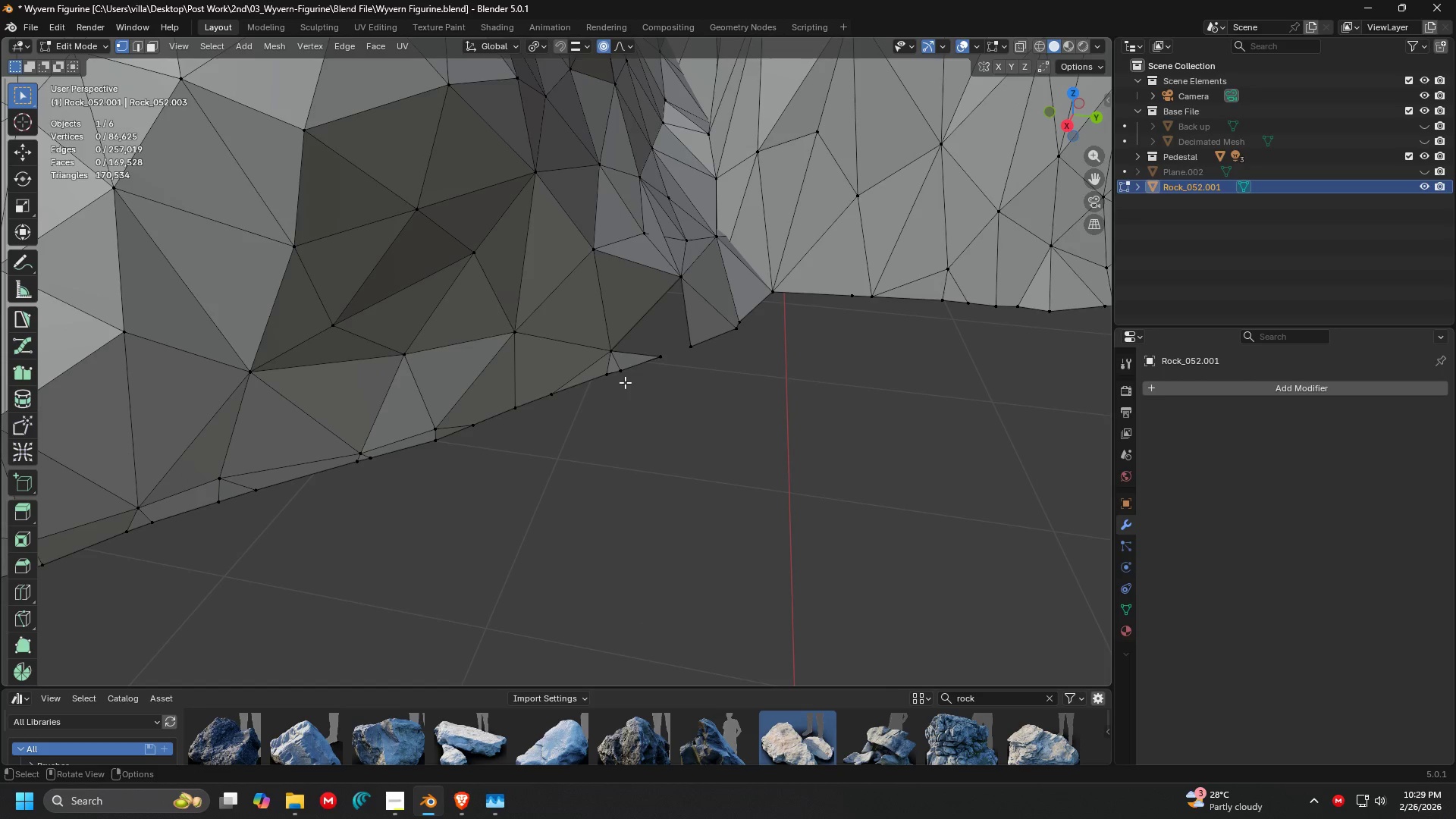 
key(Control+ControlLeft)
 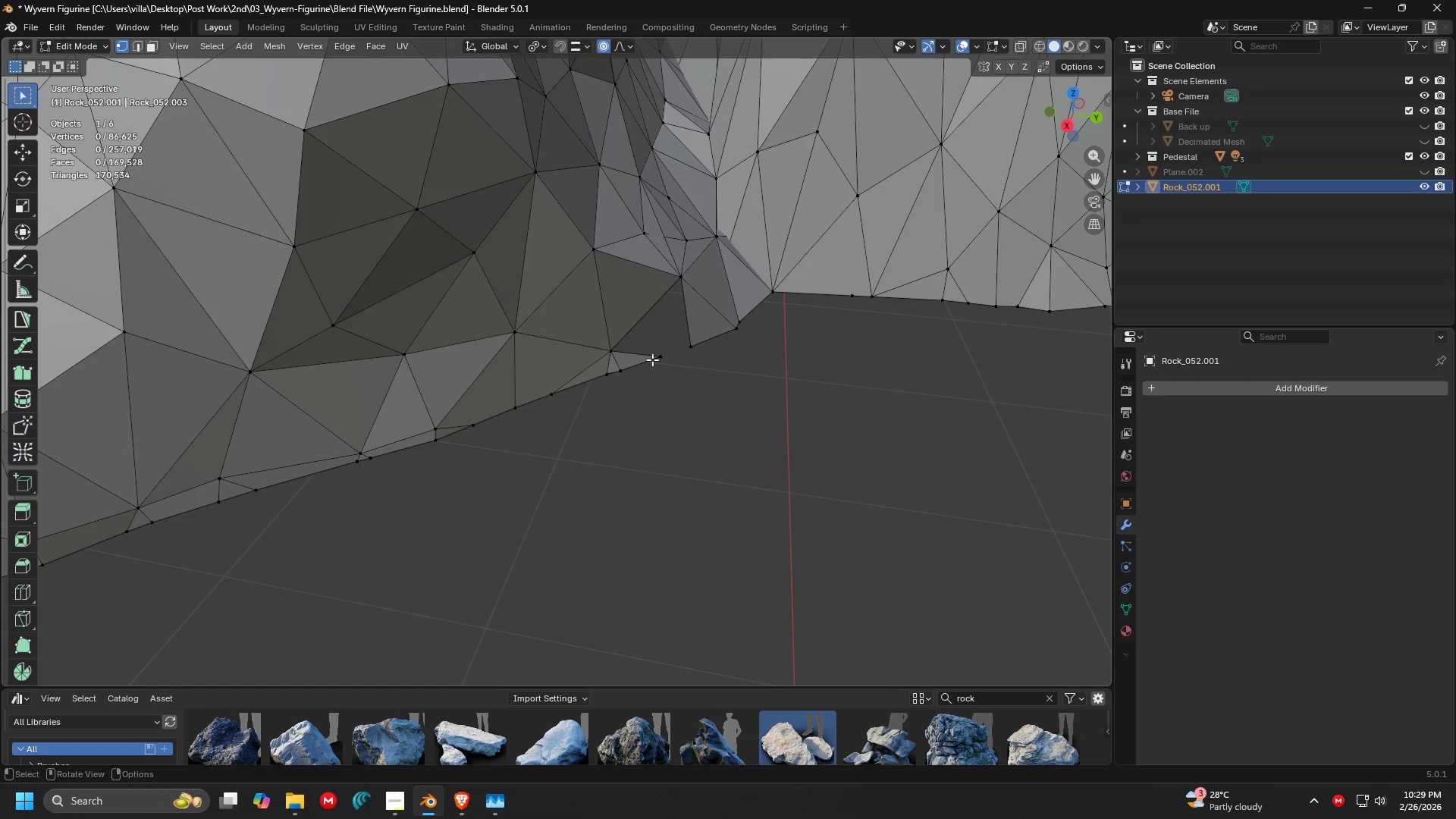 
left_click([654, 357])
 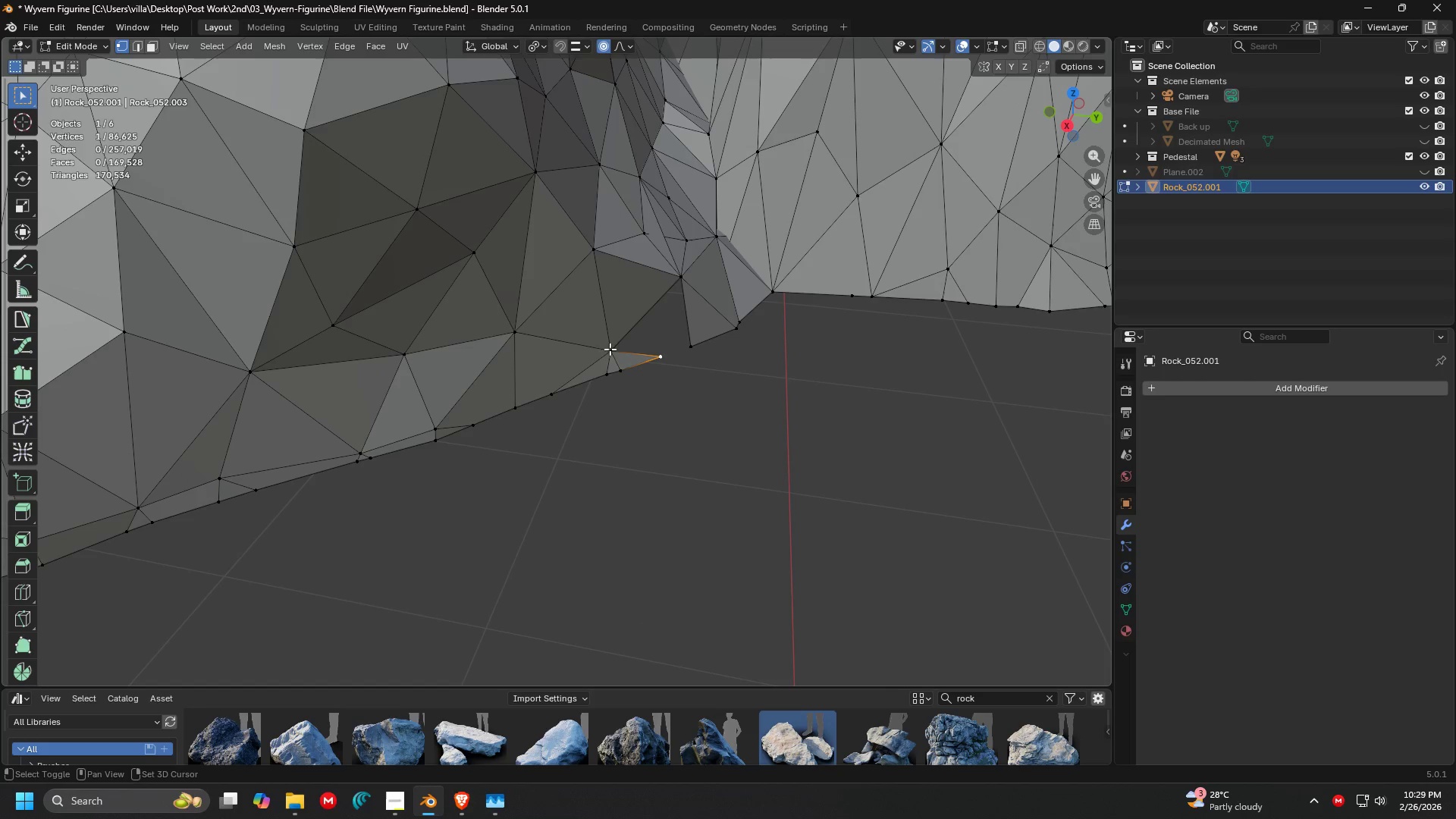 
hold_key(key=ShiftLeft, duration=1.28)
double_click([601, 349])
 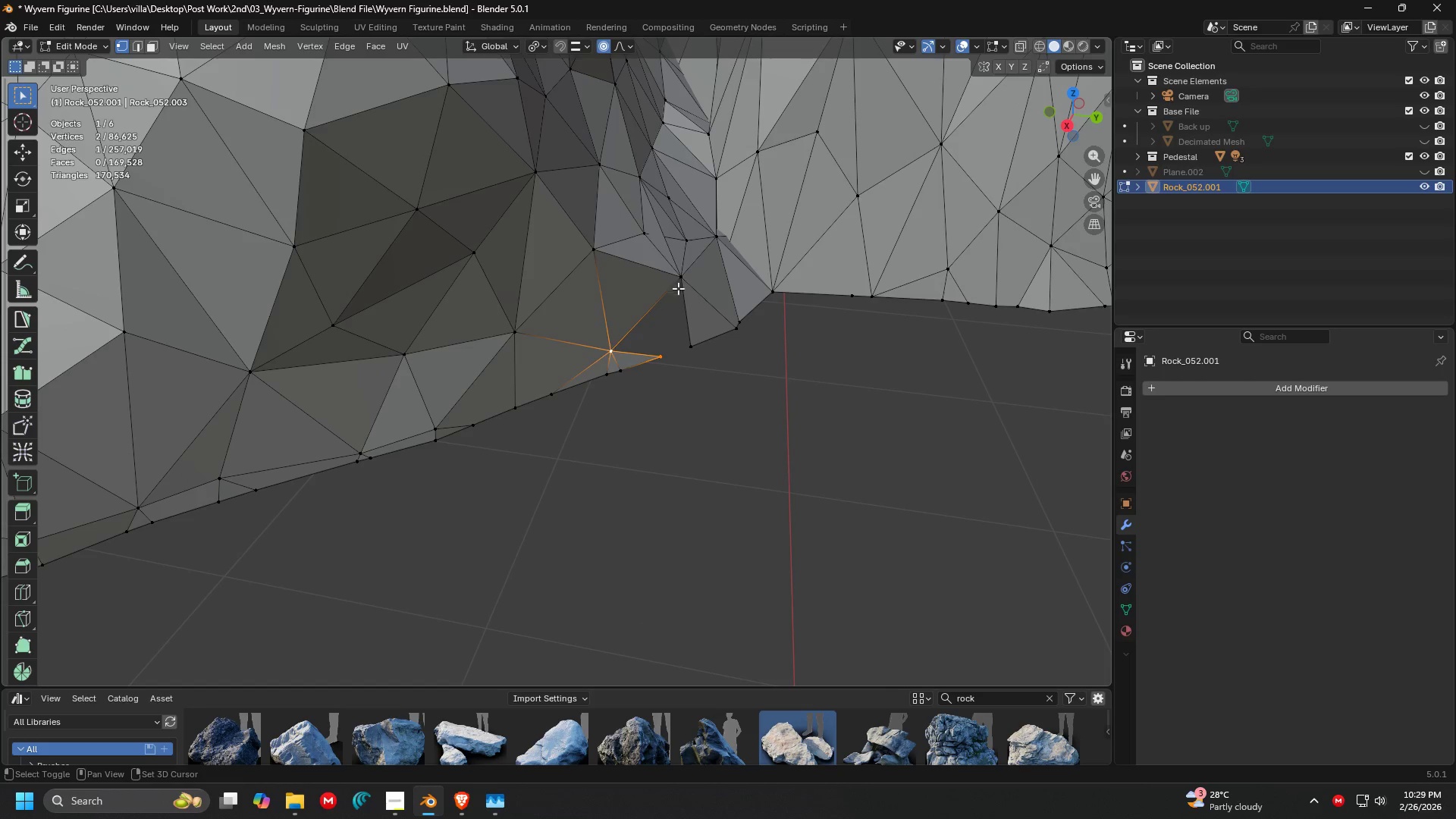 
double_click([691, 345])
 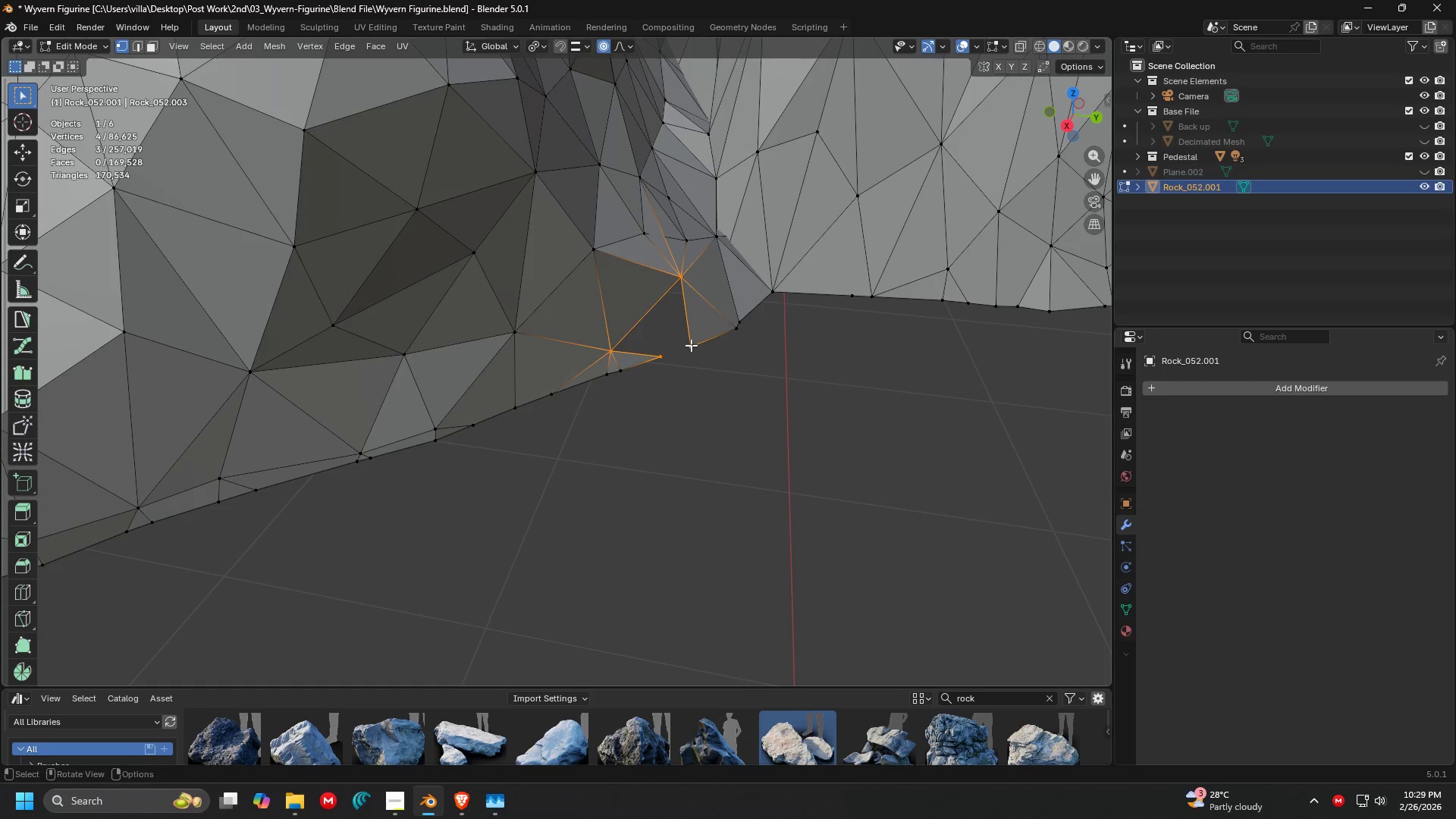 
key(F)
 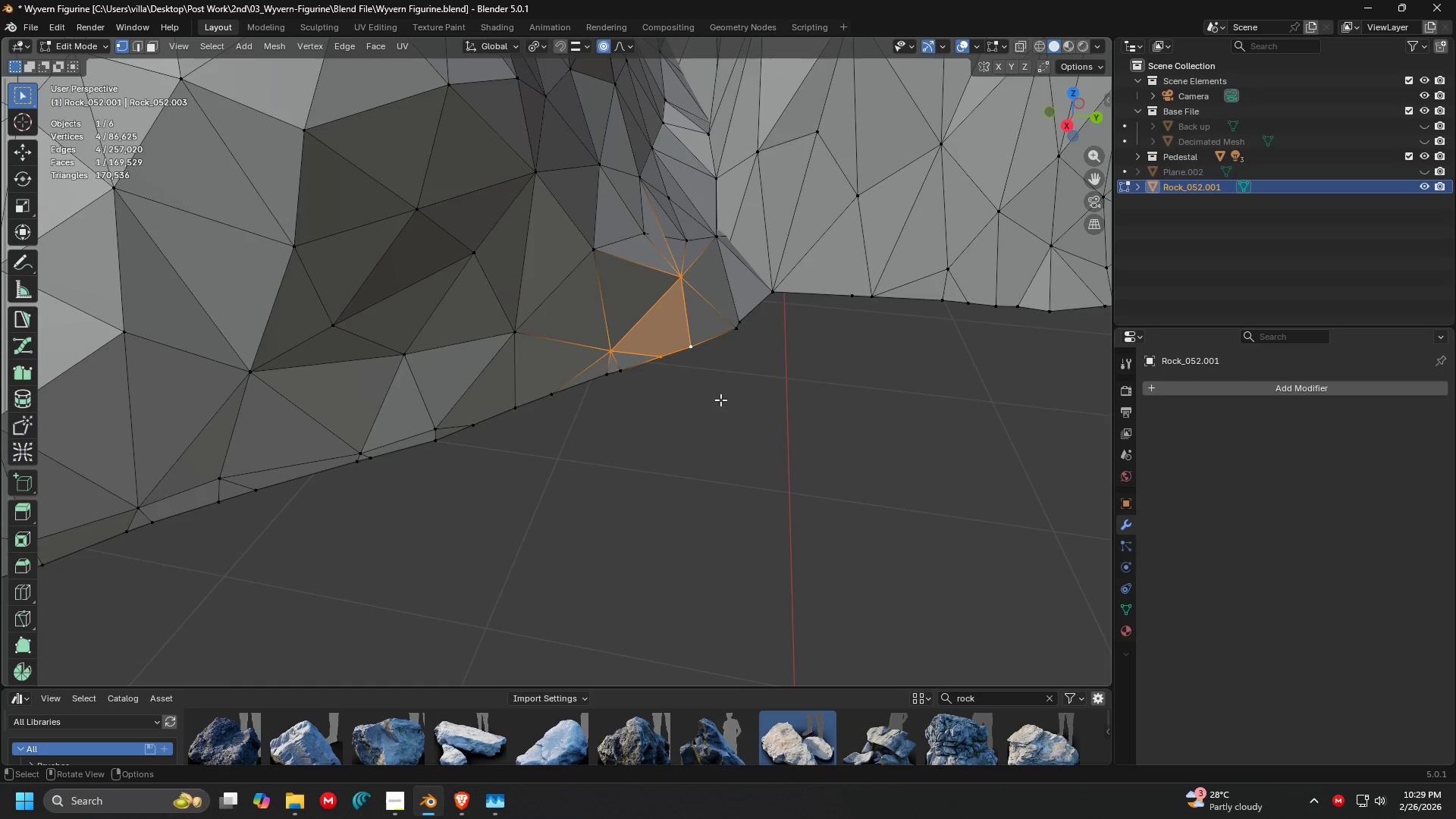 
left_click([720, 402])
 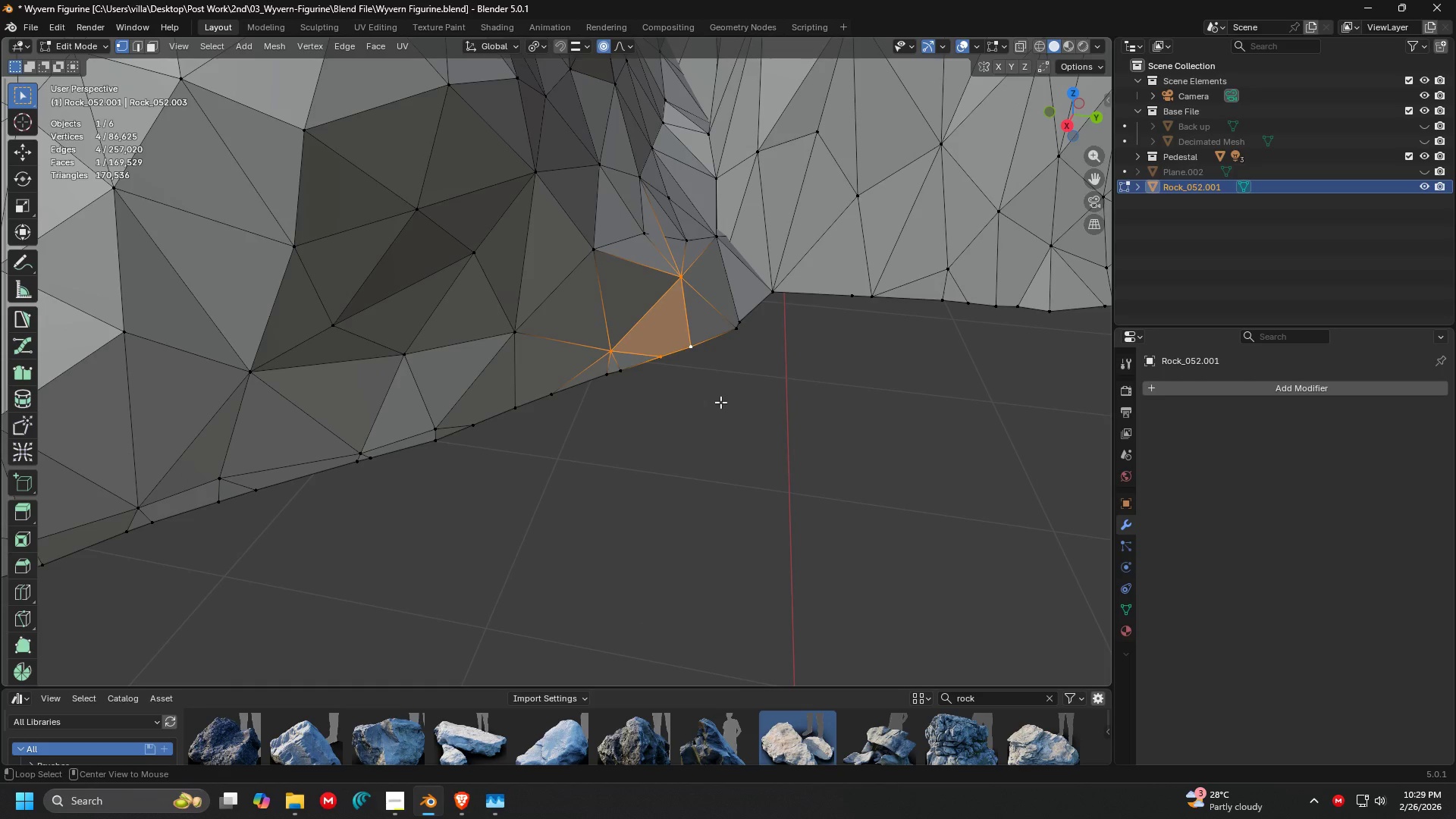 
key(Alt+AltLeft)
 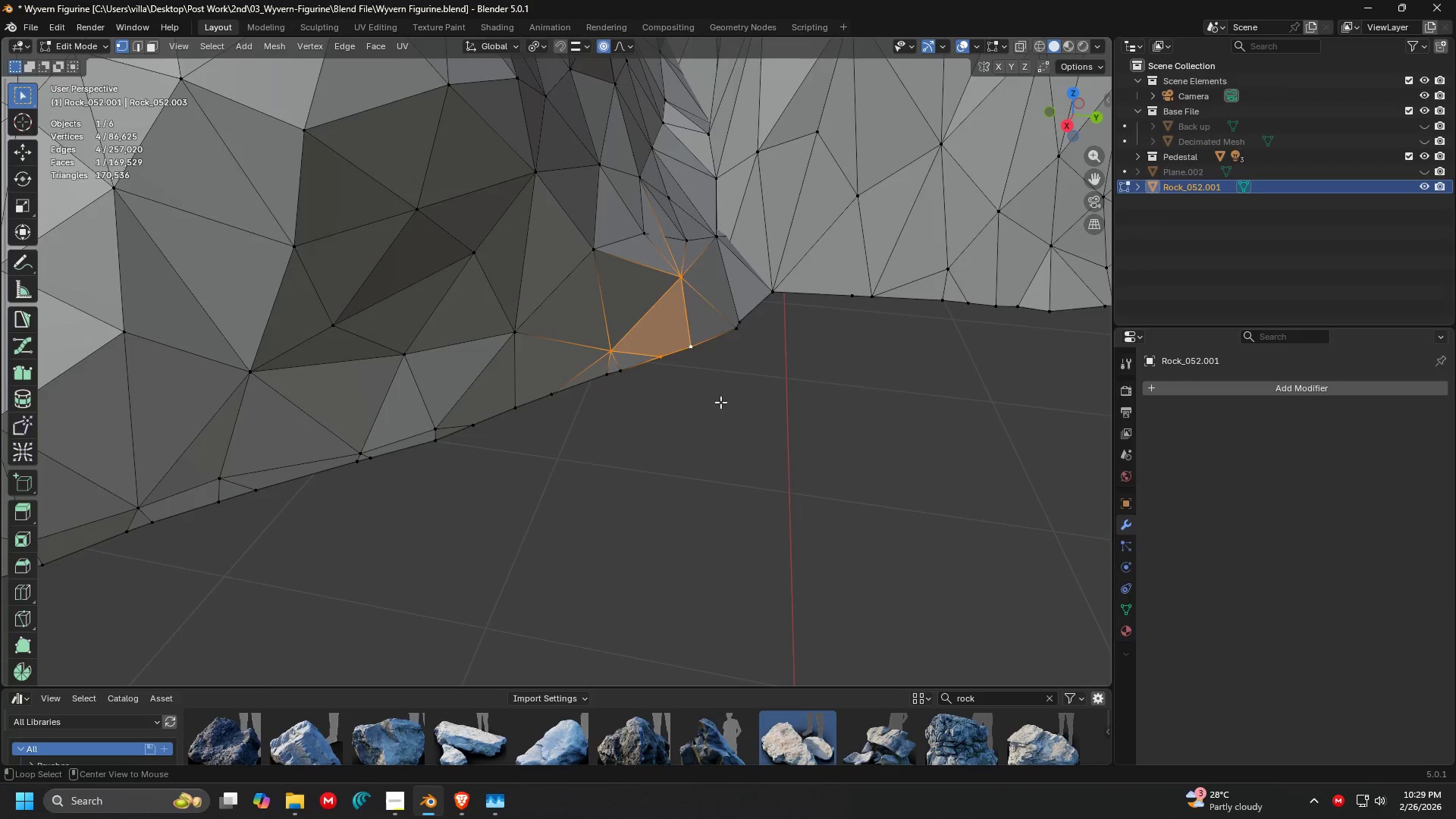 
key(Alt+Tab)
 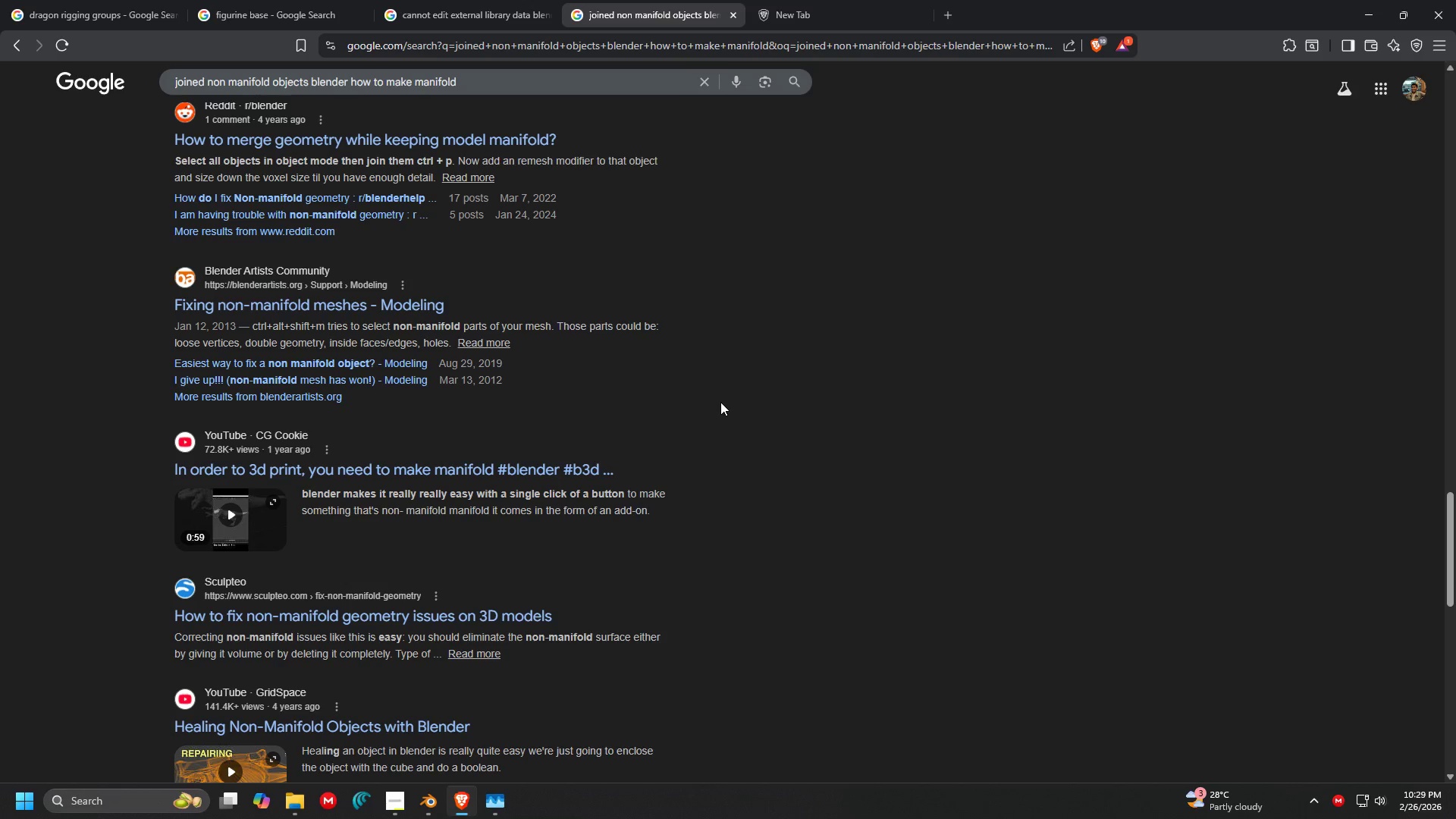 
key(Alt+AltLeft)
 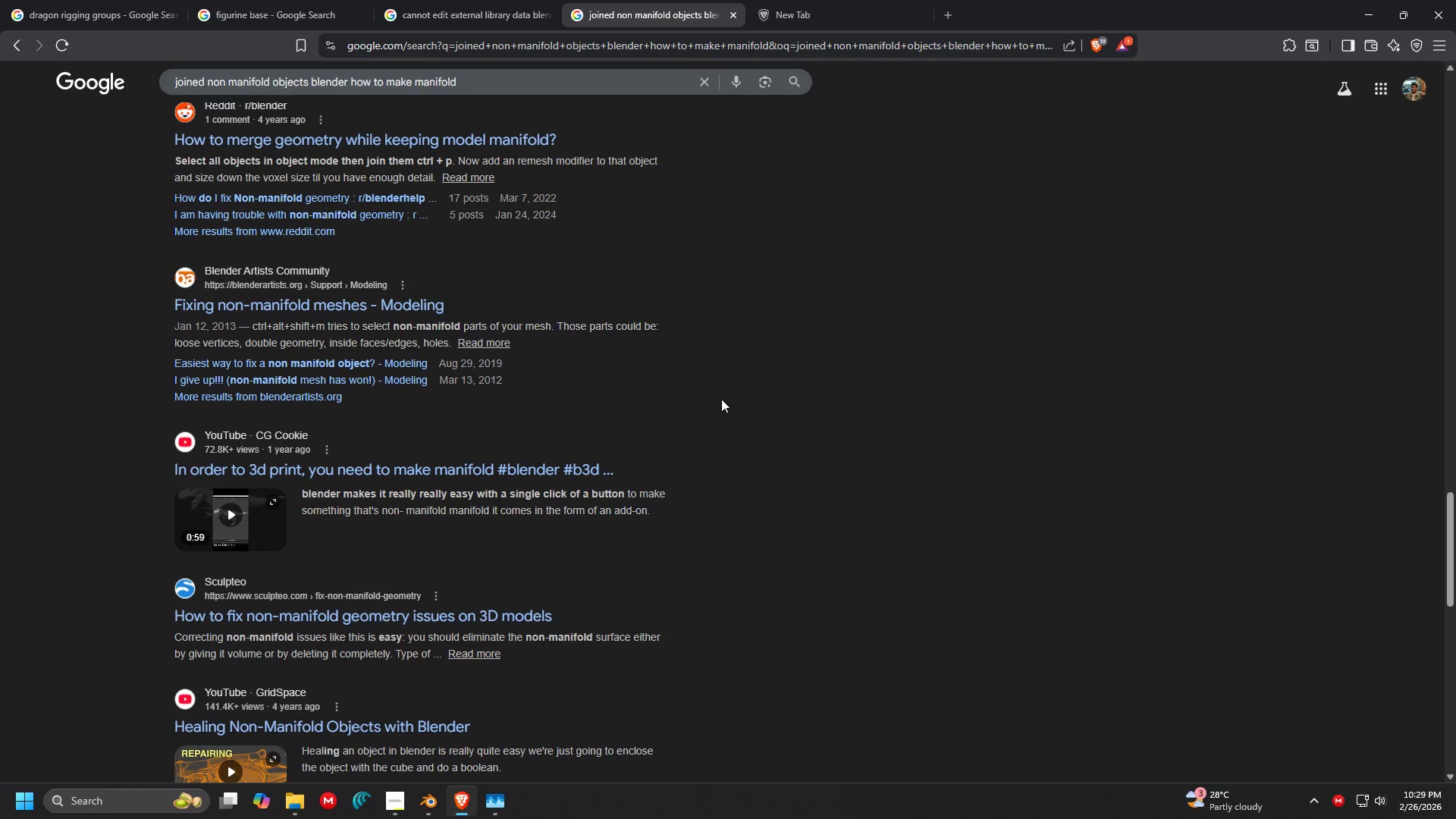 
key(Alt+Tab)
 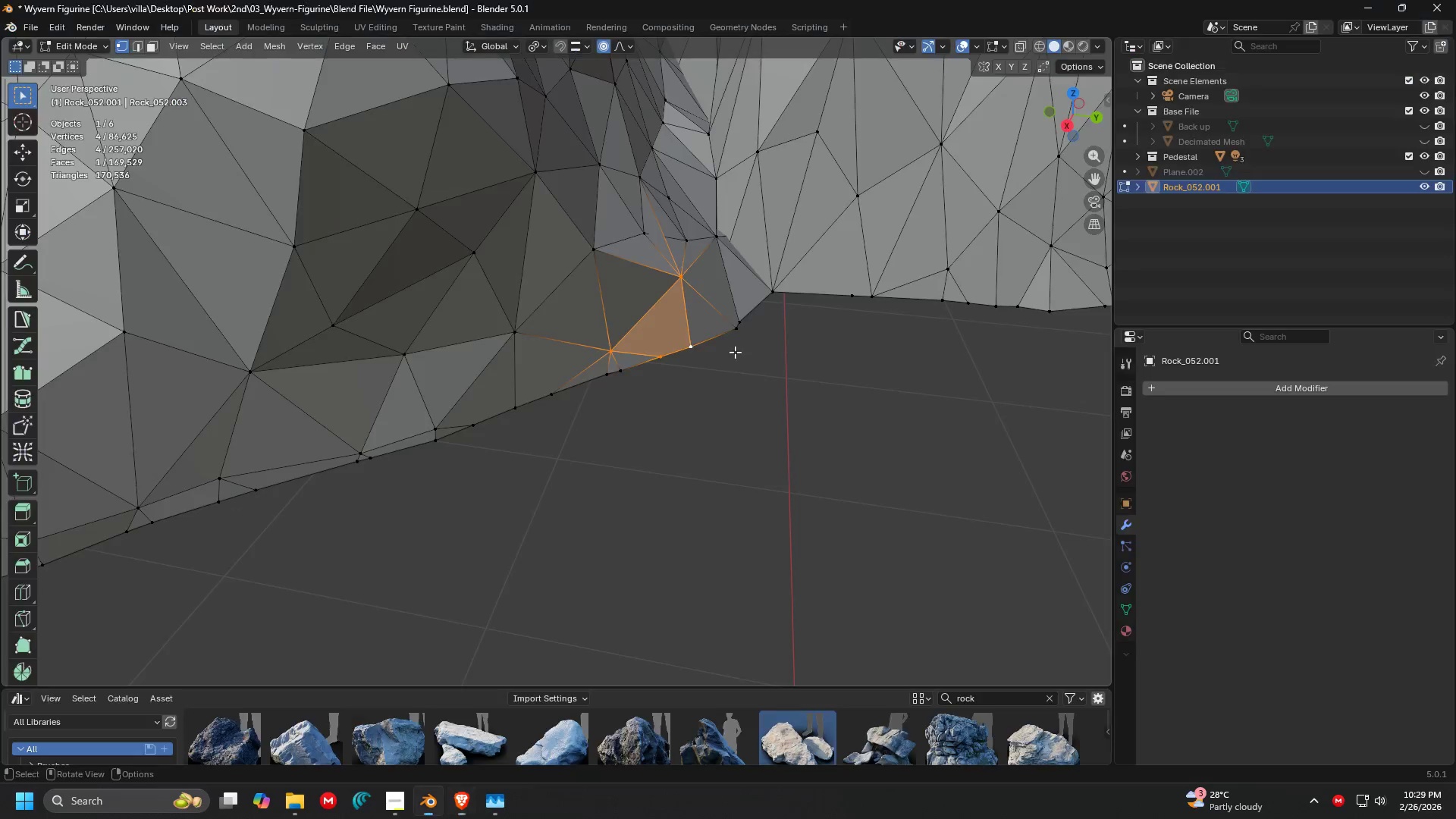 
key(Alt+Tab)
 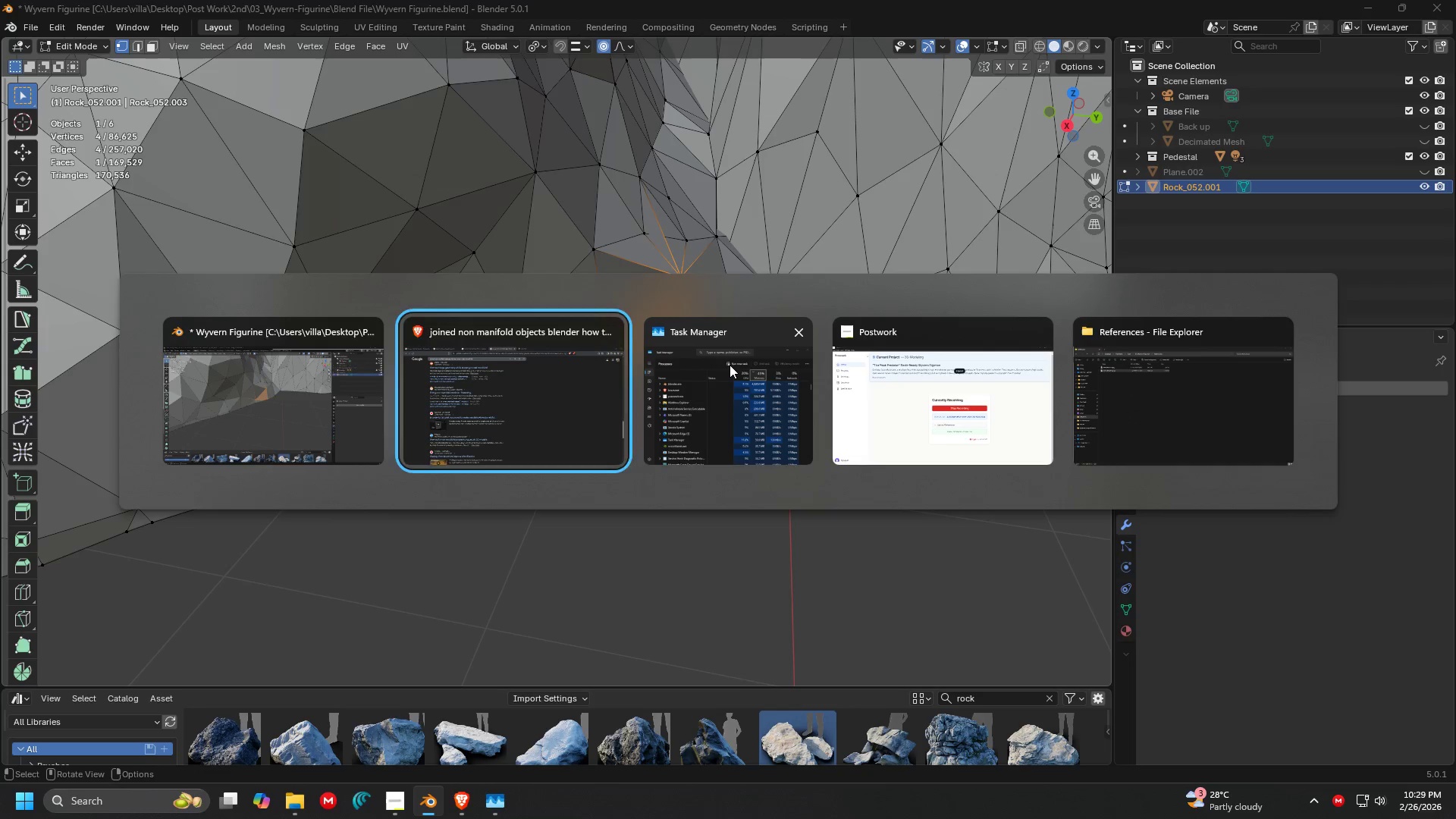 
key(Alt+Tab)
 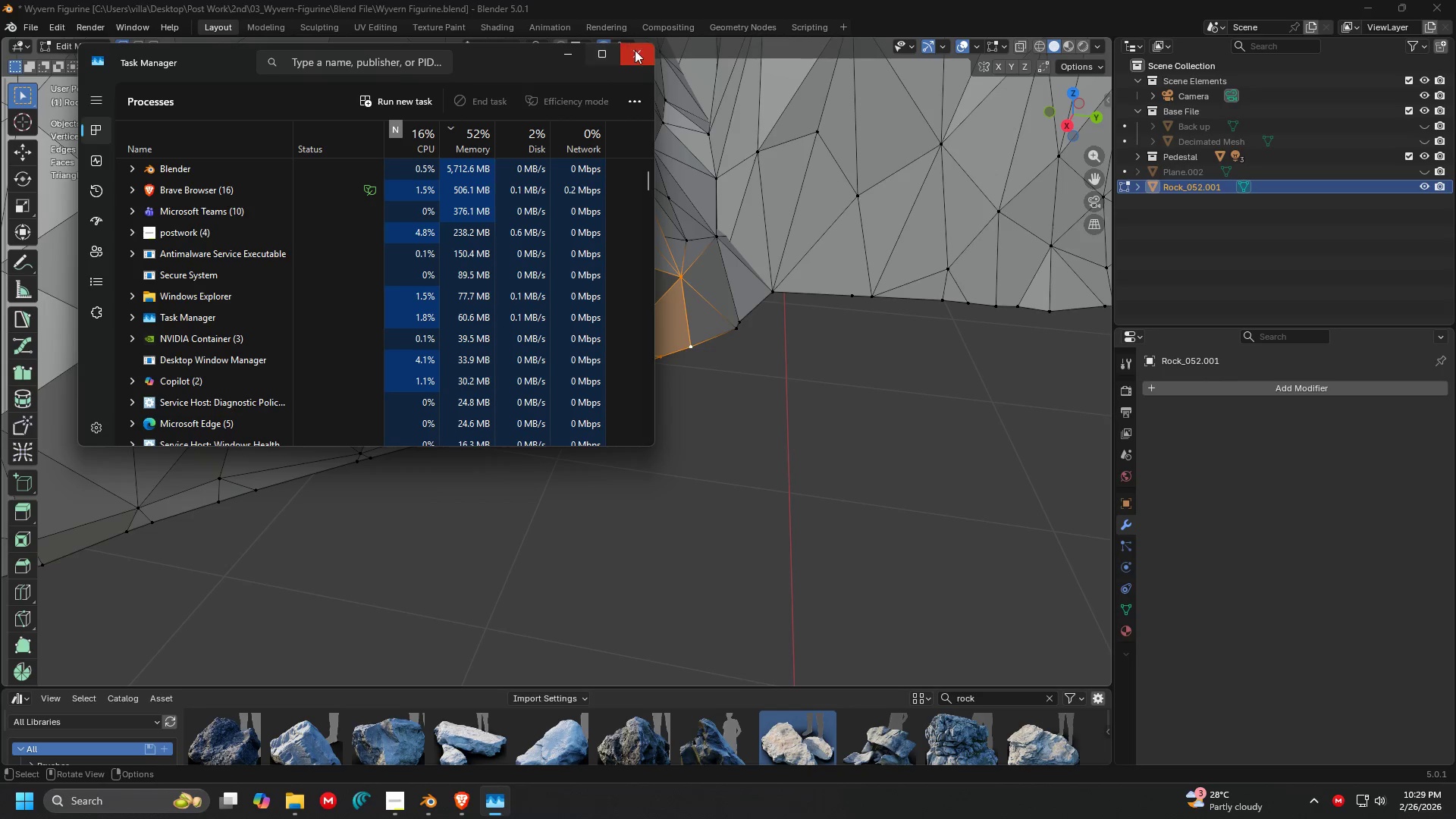 
key(Alt+Tab)
 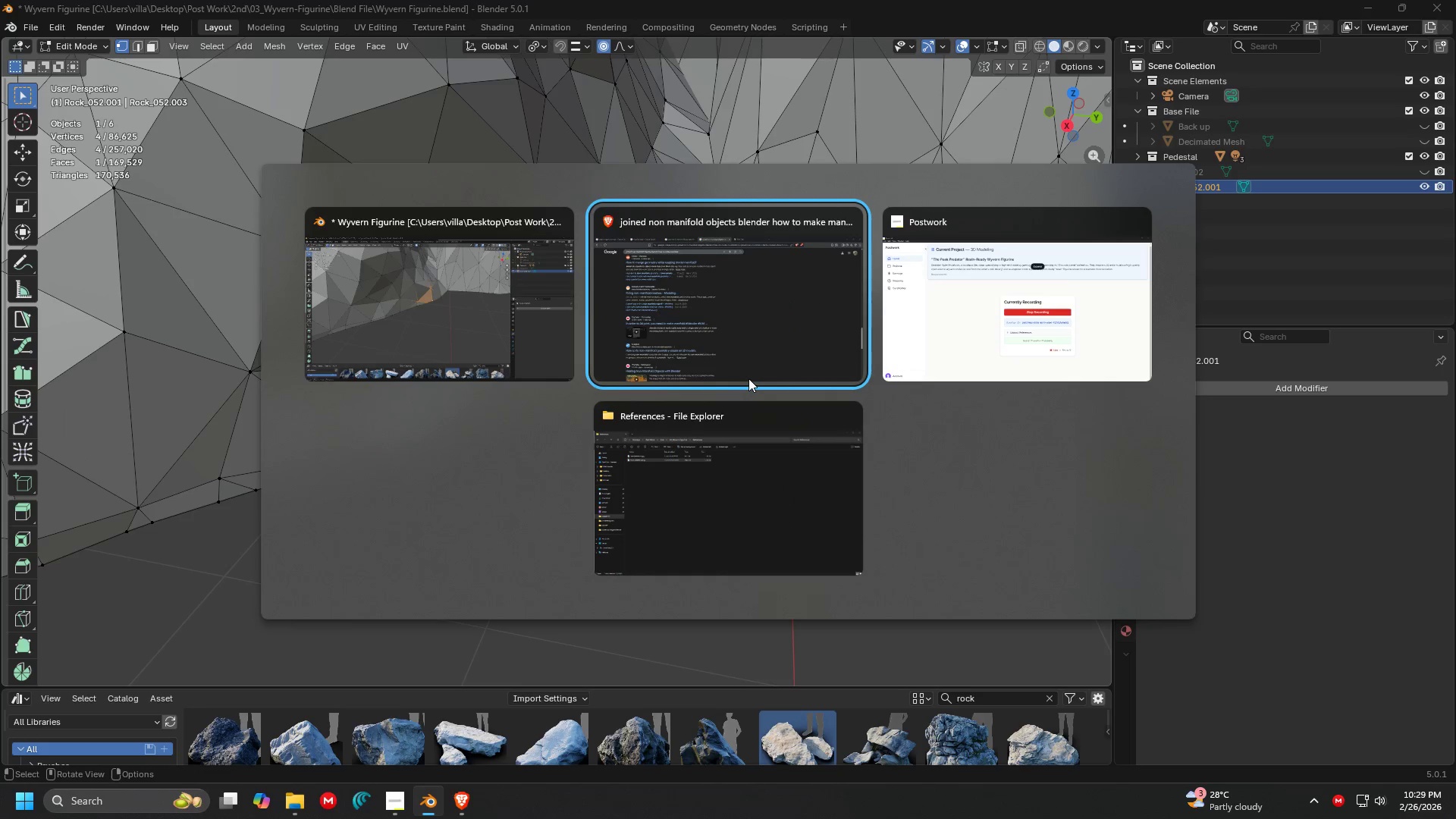 
key(Alt+Tab)